 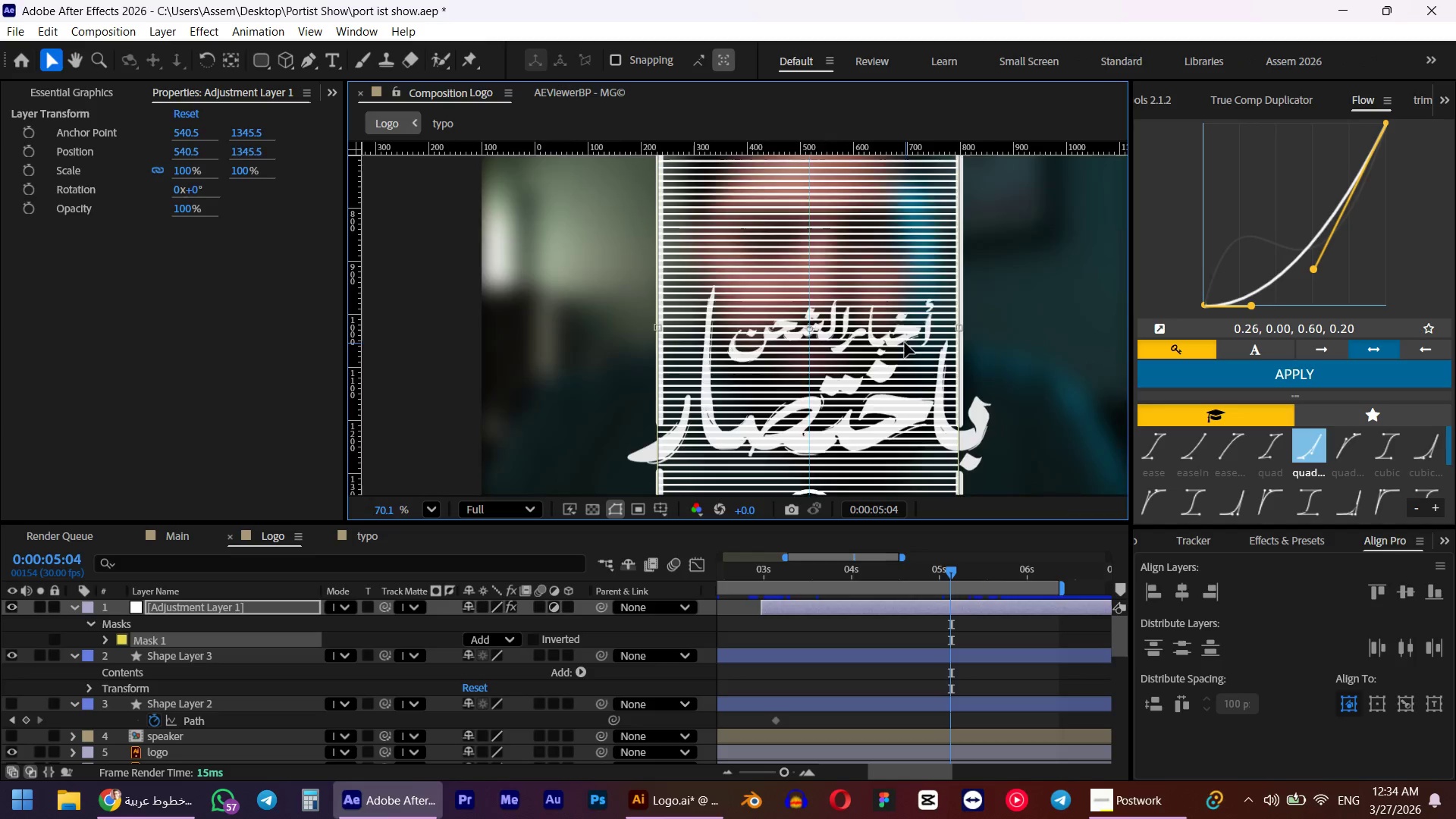 
scroll: coordinate [905, 343], scroll_direction: down, amount: 3.0
 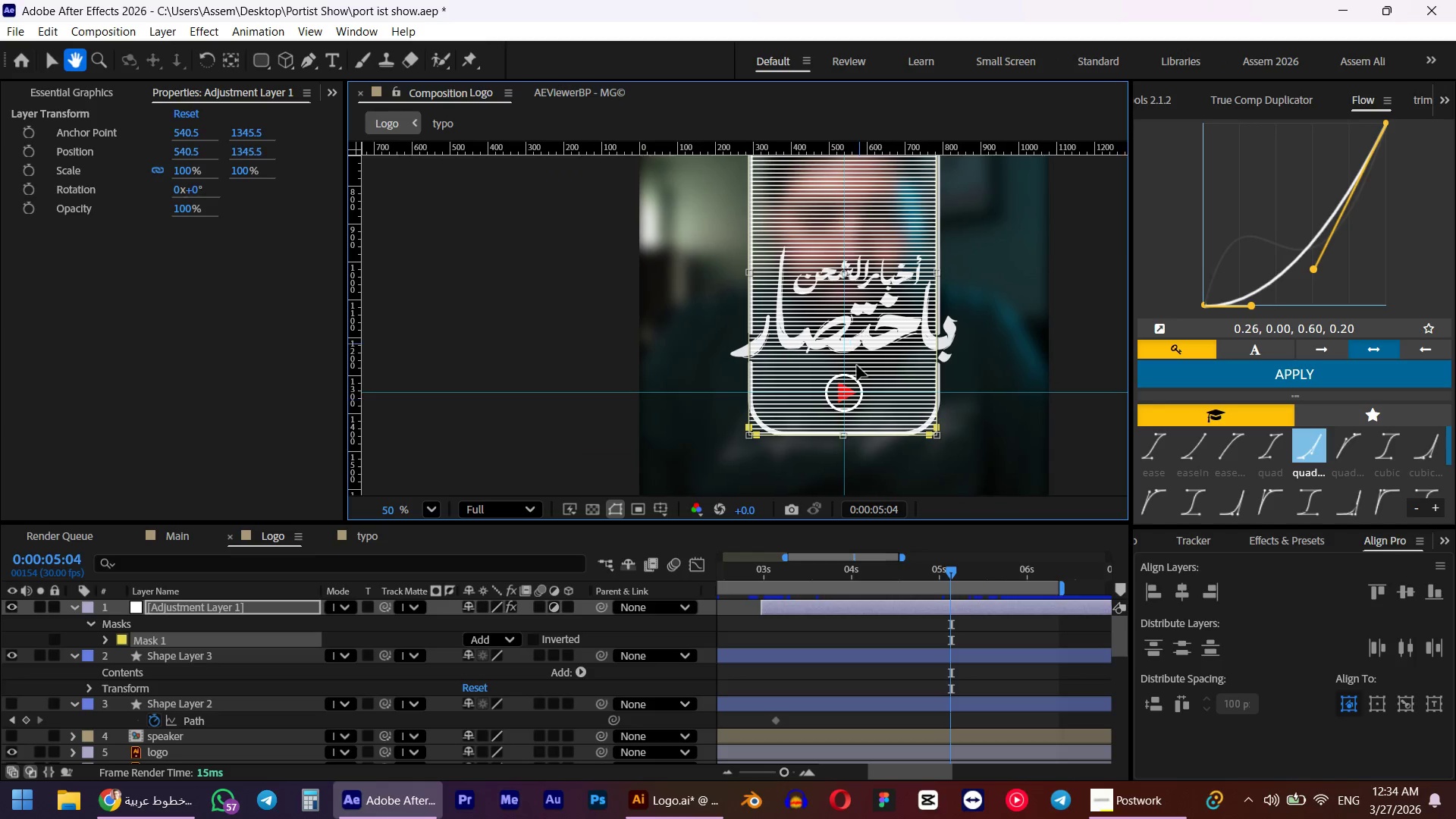 
scroll: coordinate [841, 457], scroll_direction: up, amount: 7.0
 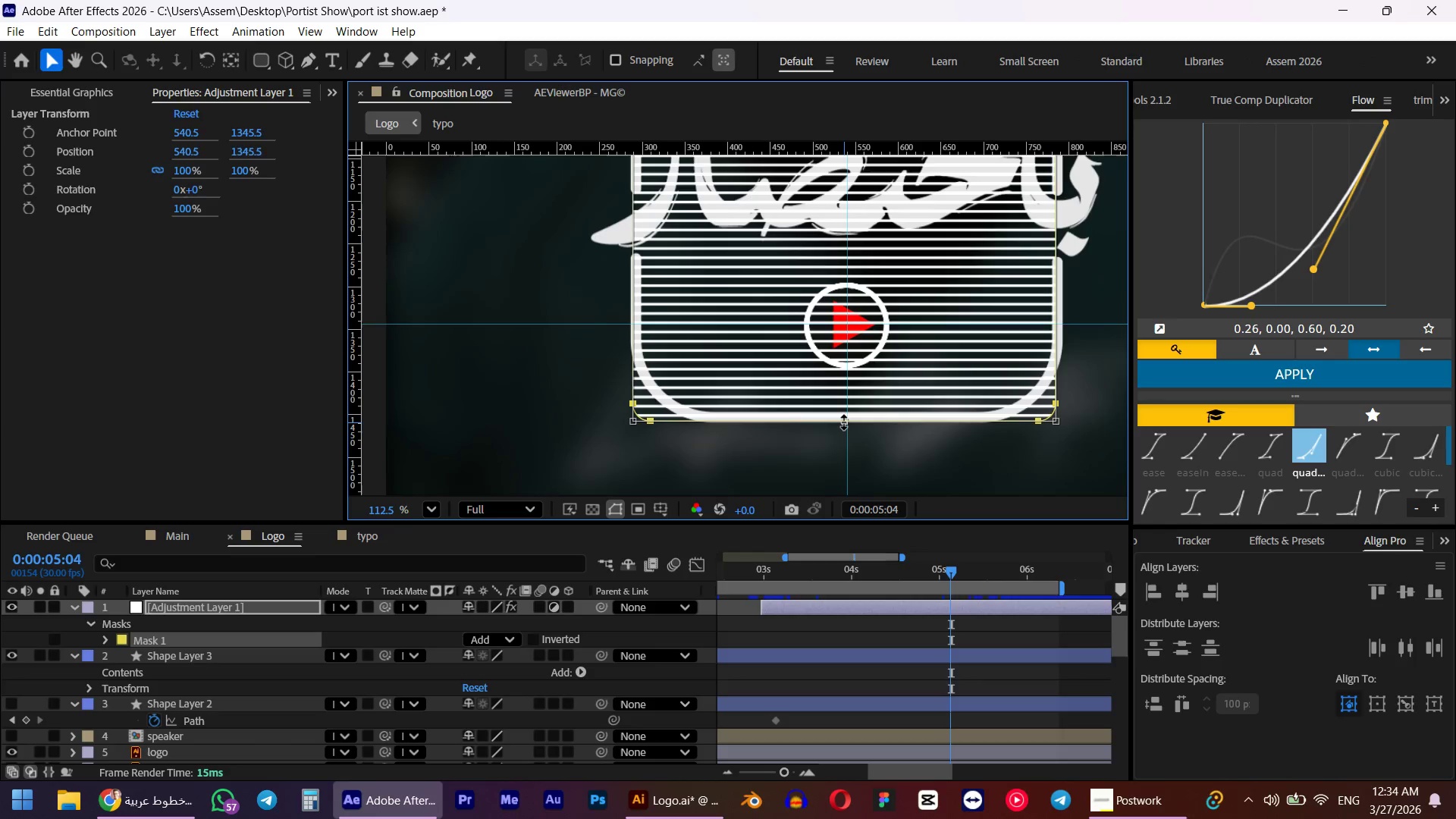 
left_click_drag(start_coordinate=[844, 422], to_coordinate=[846, 419])
 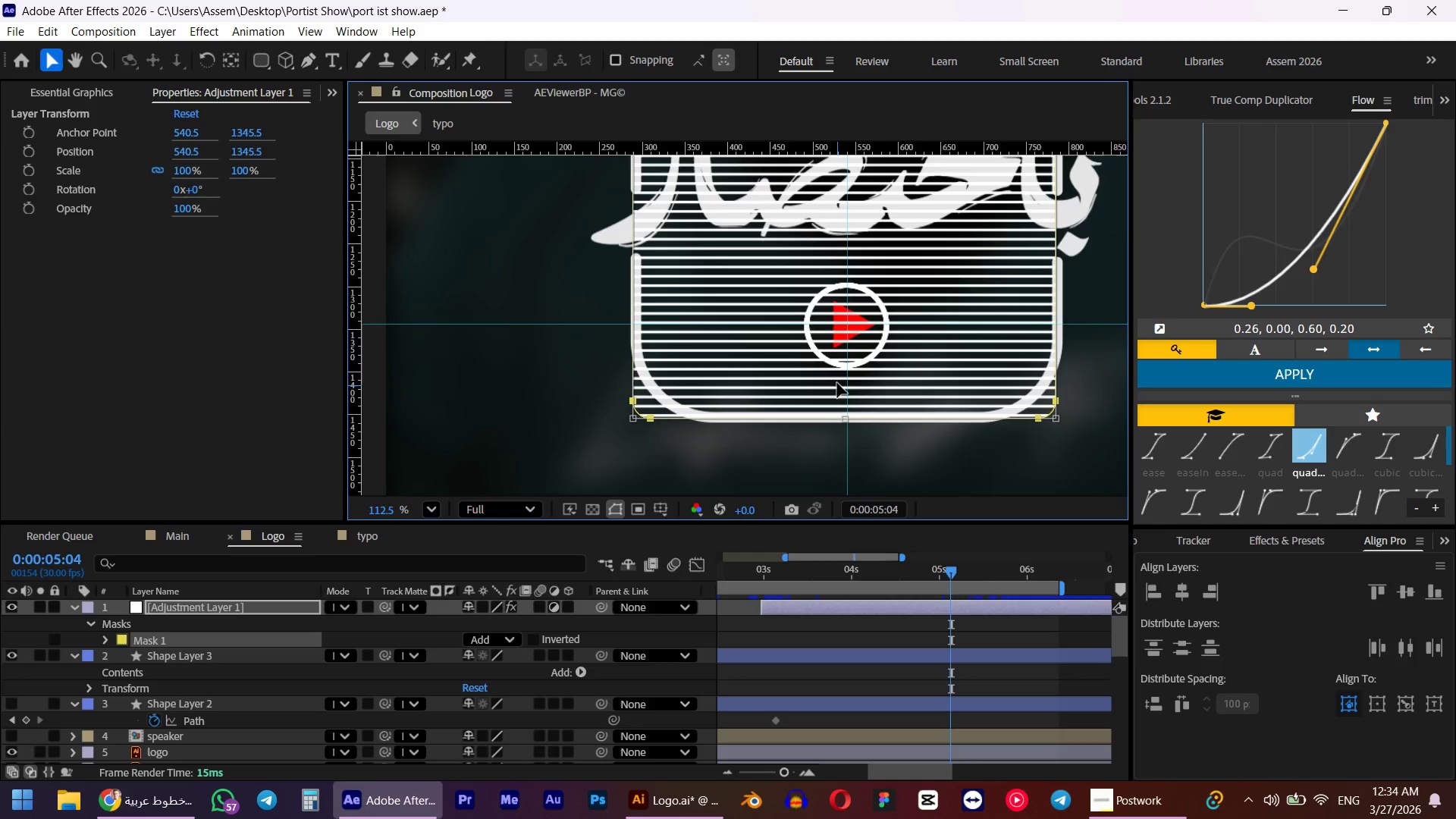 
scroll: coordinate [837, 380], scroll_direction: down, amount: 4.0
 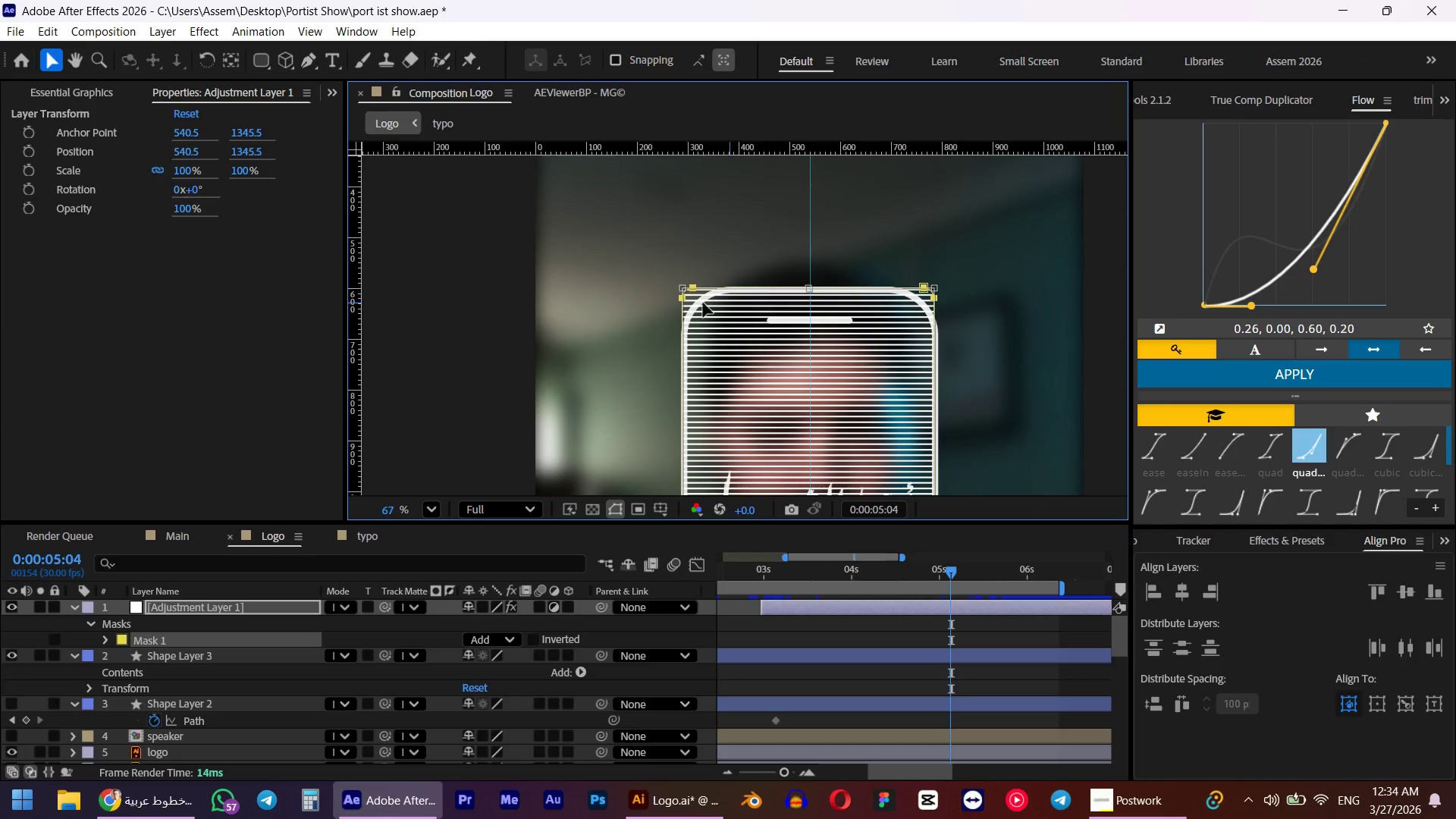 
wait(6.08)
 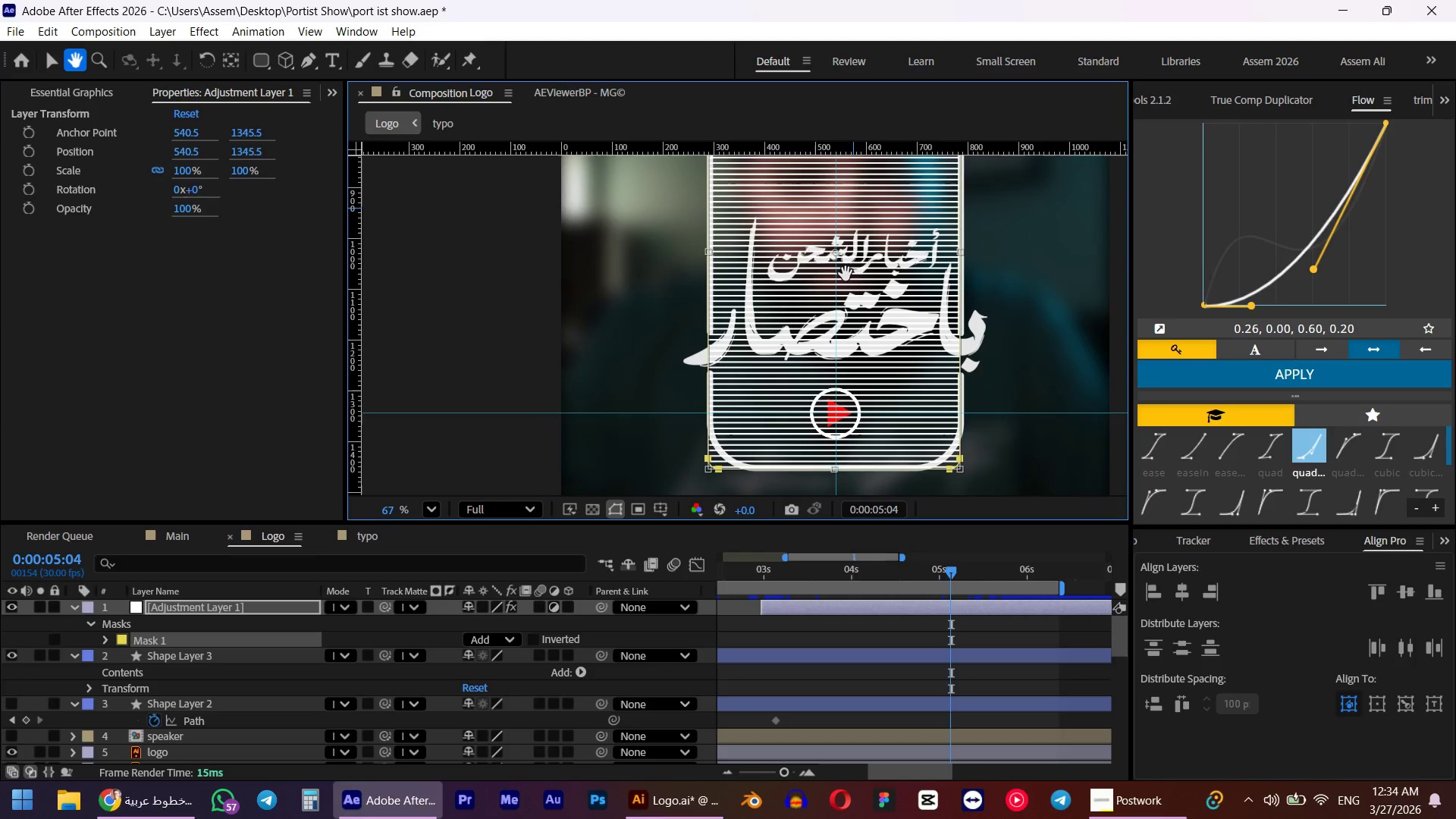 
left_click([103, 640])
 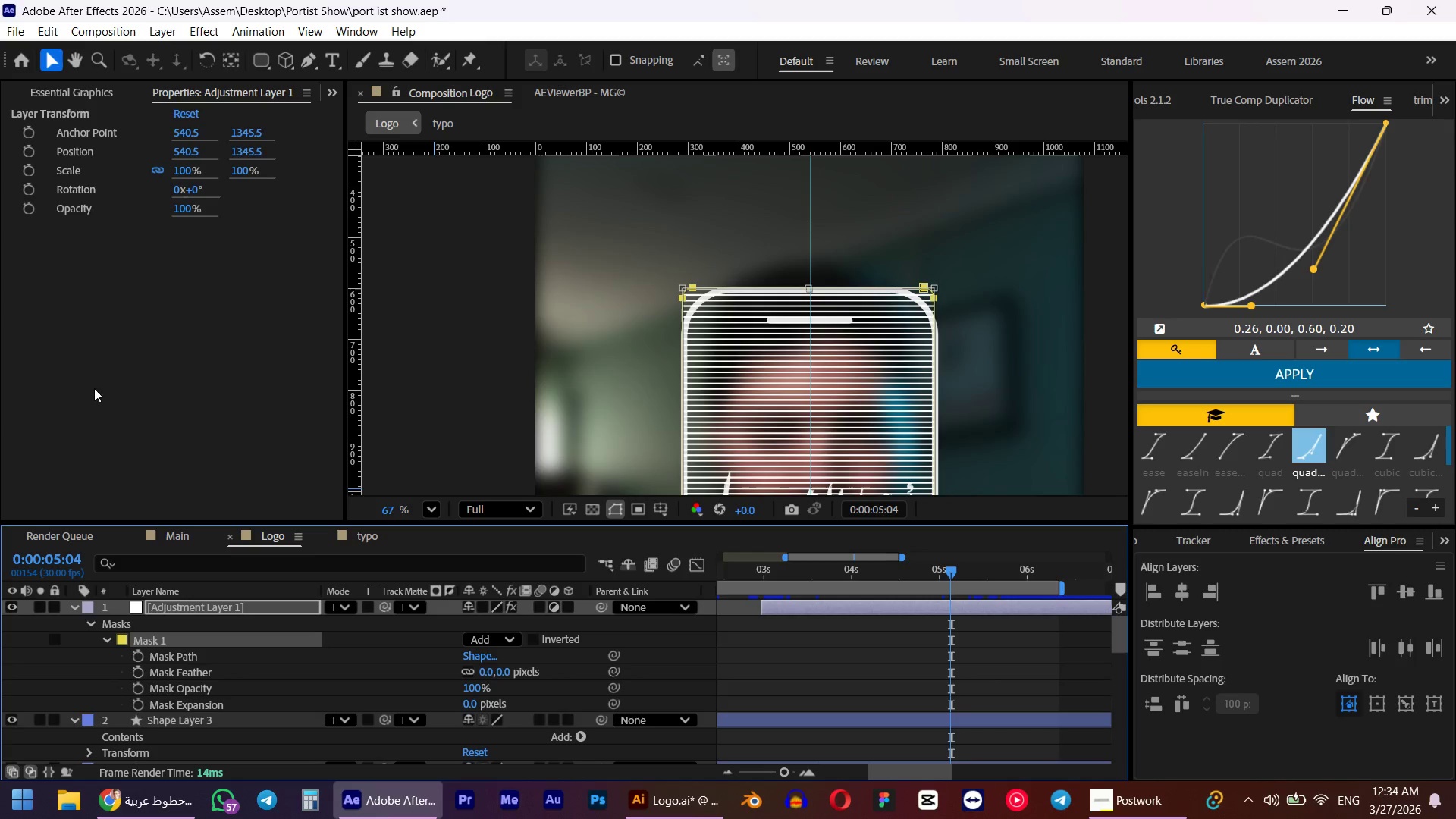 
left_click_drag(start_coordinate=[77, 89], to_coordinate=[42, 103])
 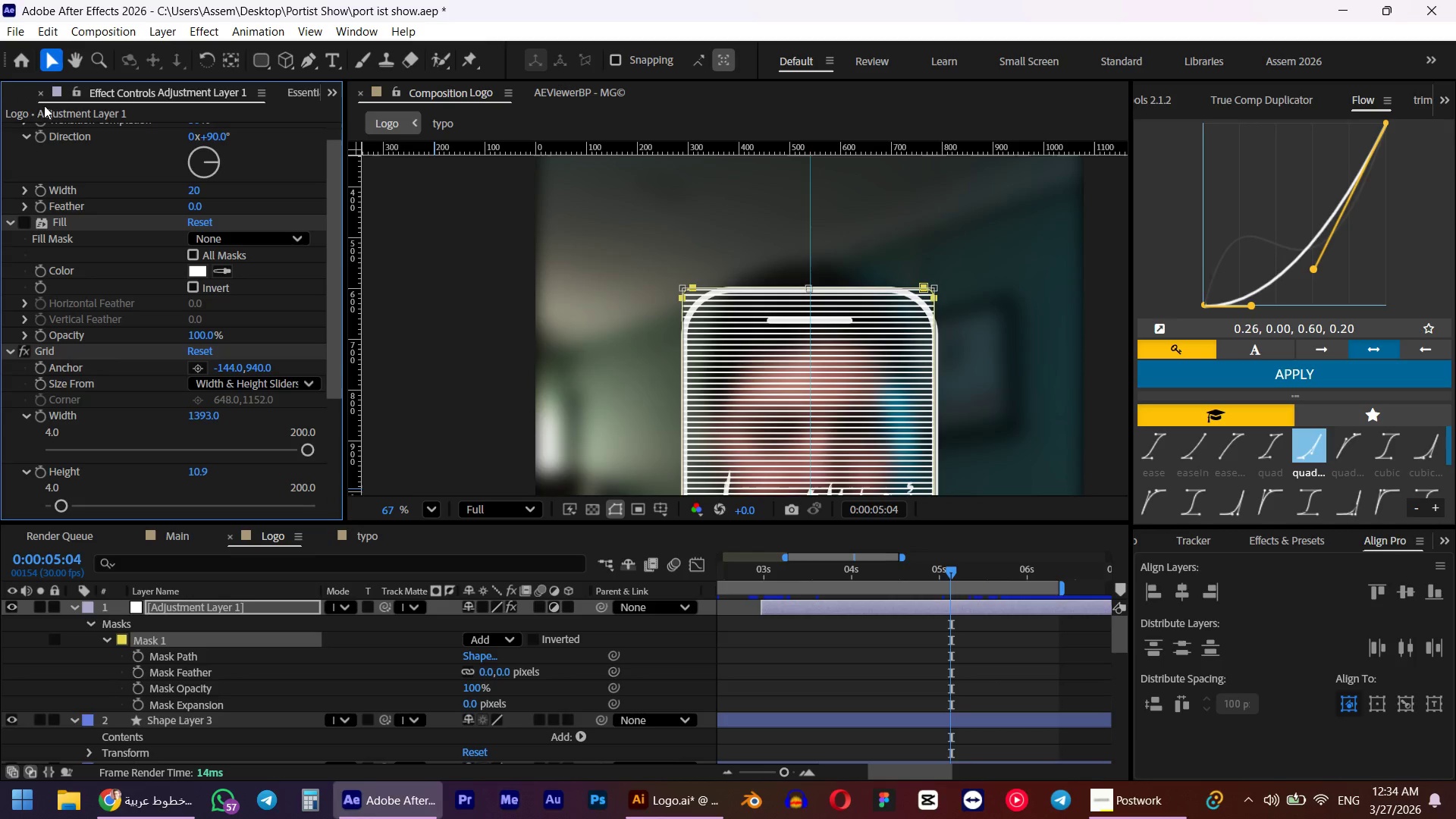 
left_click([42, 103])
 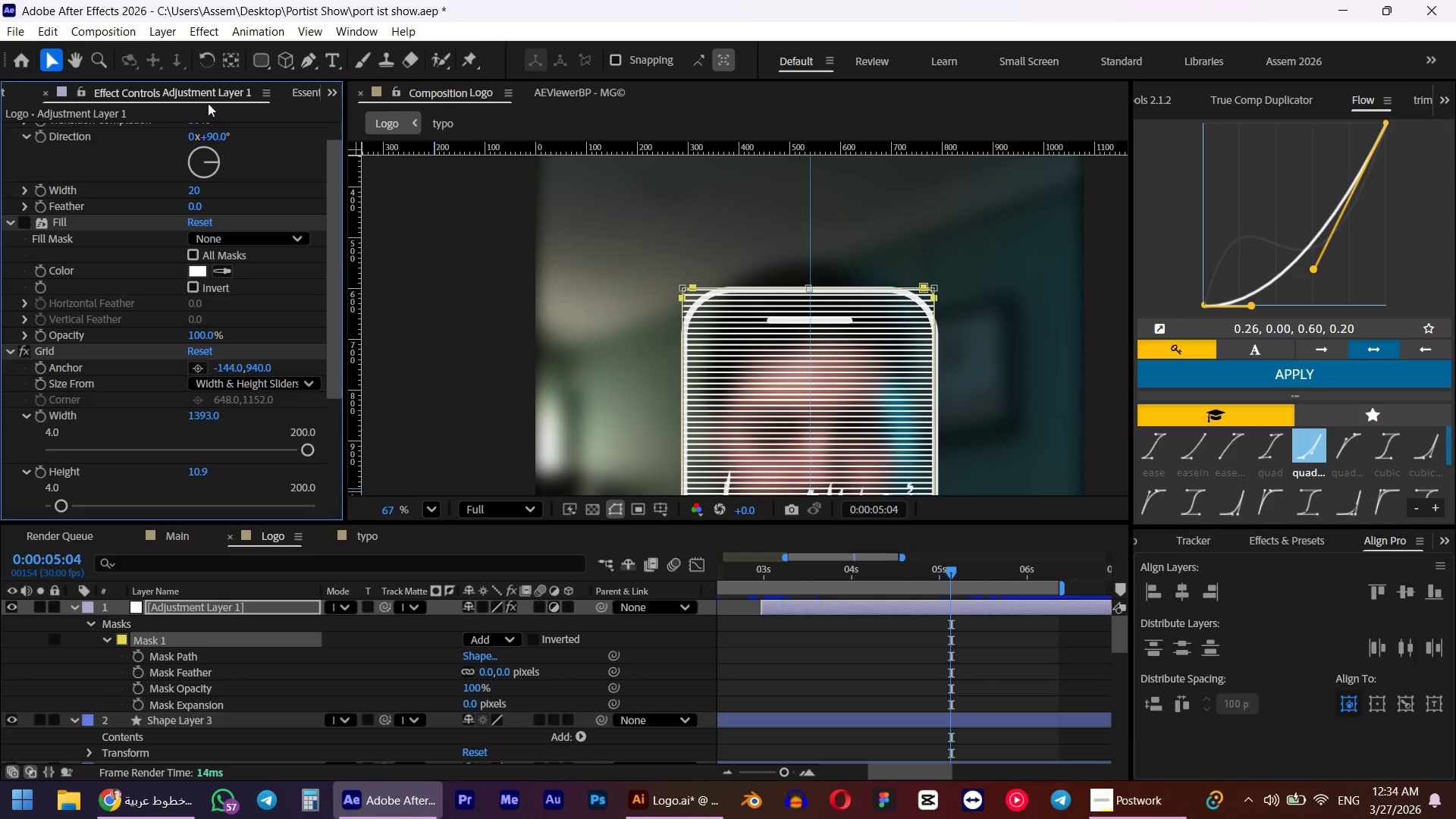 
left_click([325, 89])
 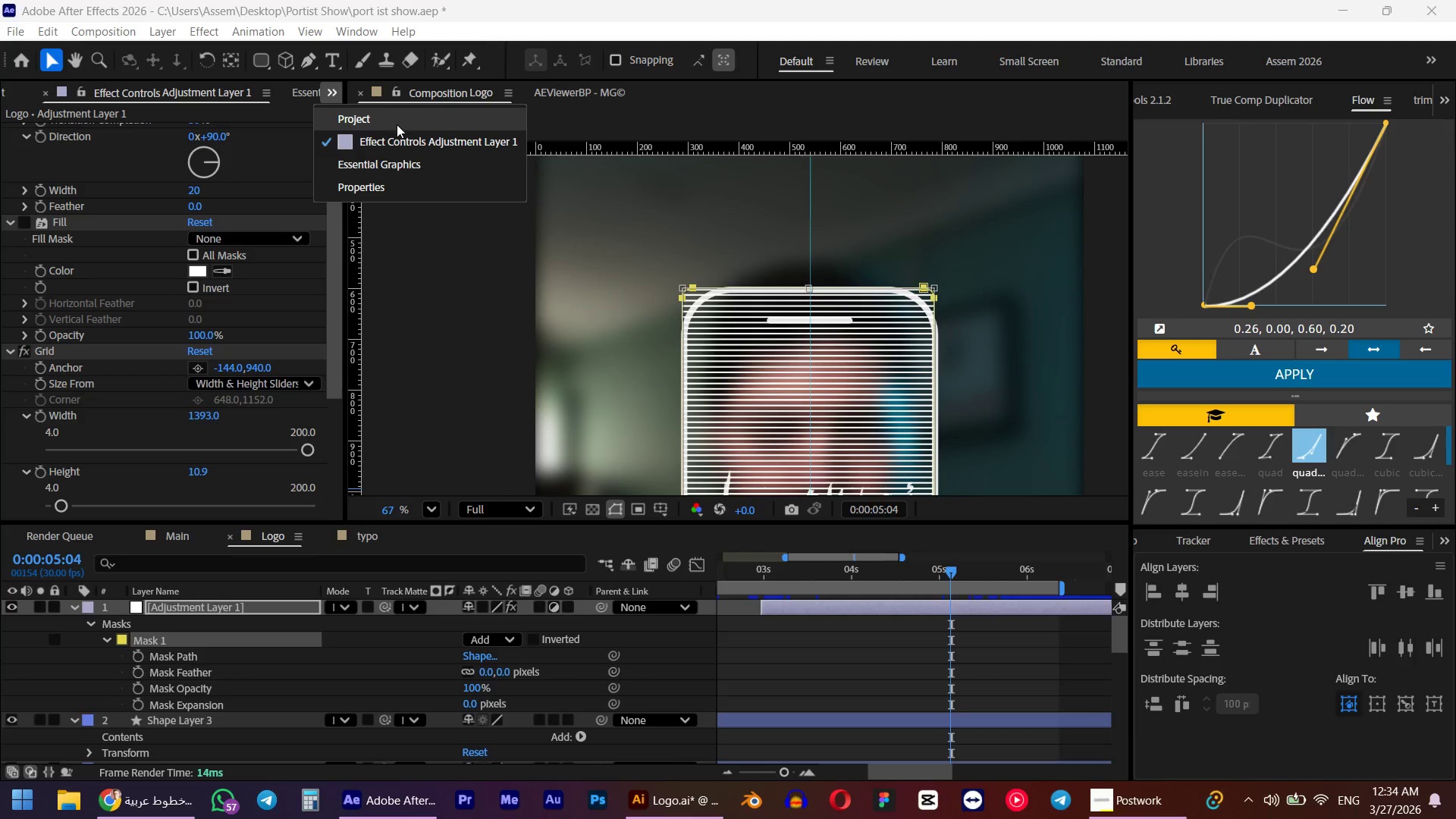 
left_click([369, 189])
 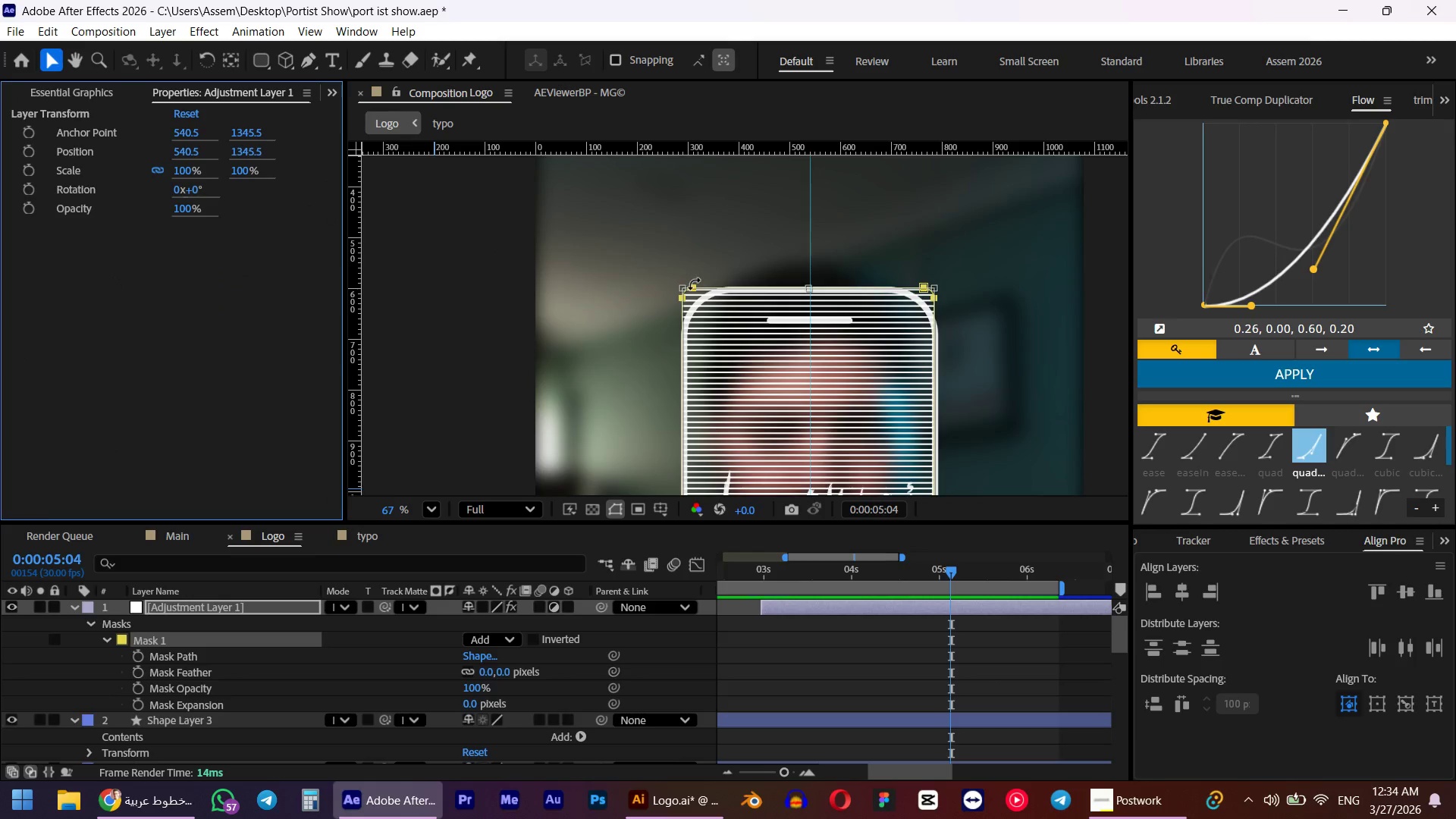 
wait(5.38)
 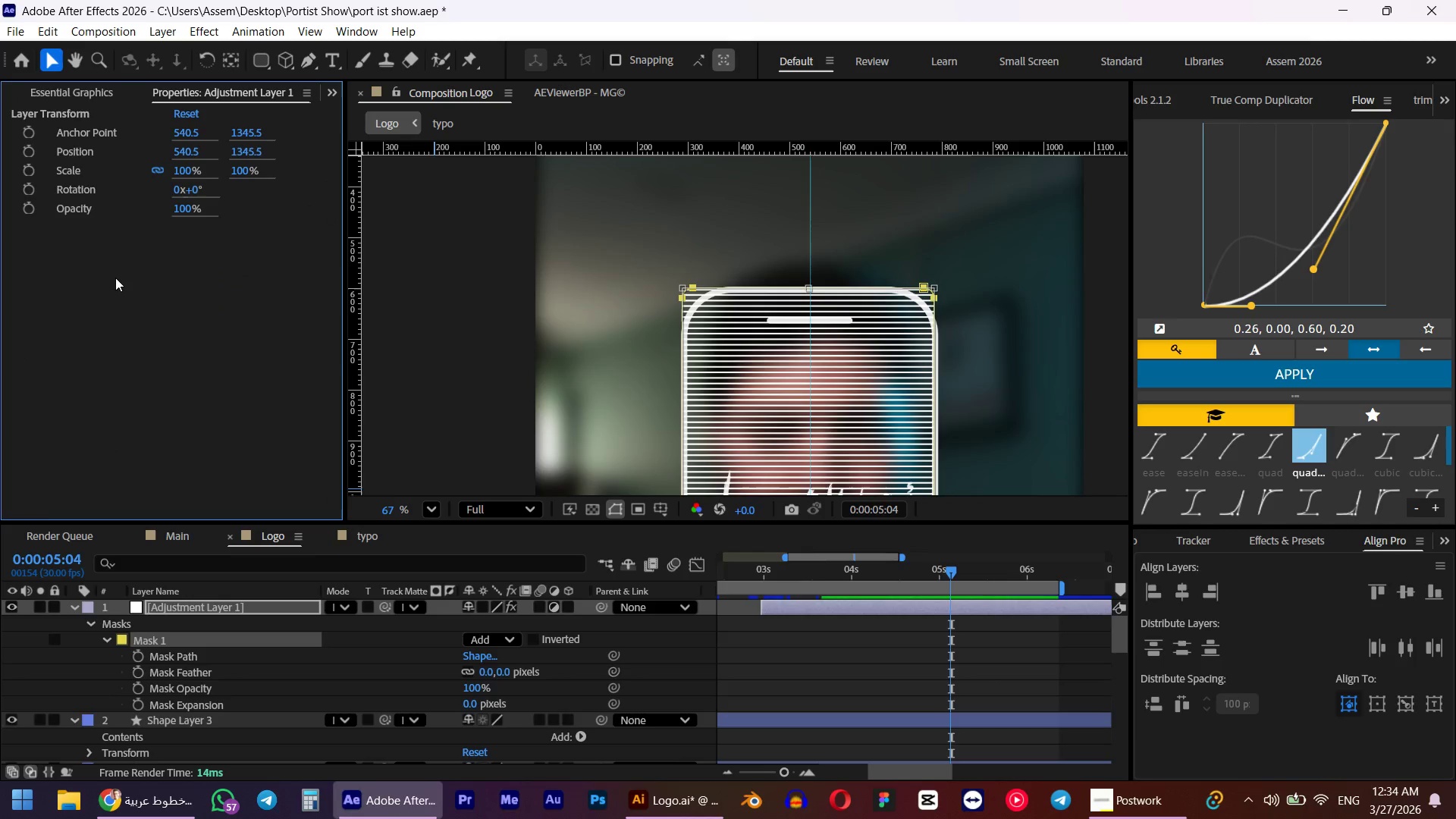 
double_click([695, 290])
 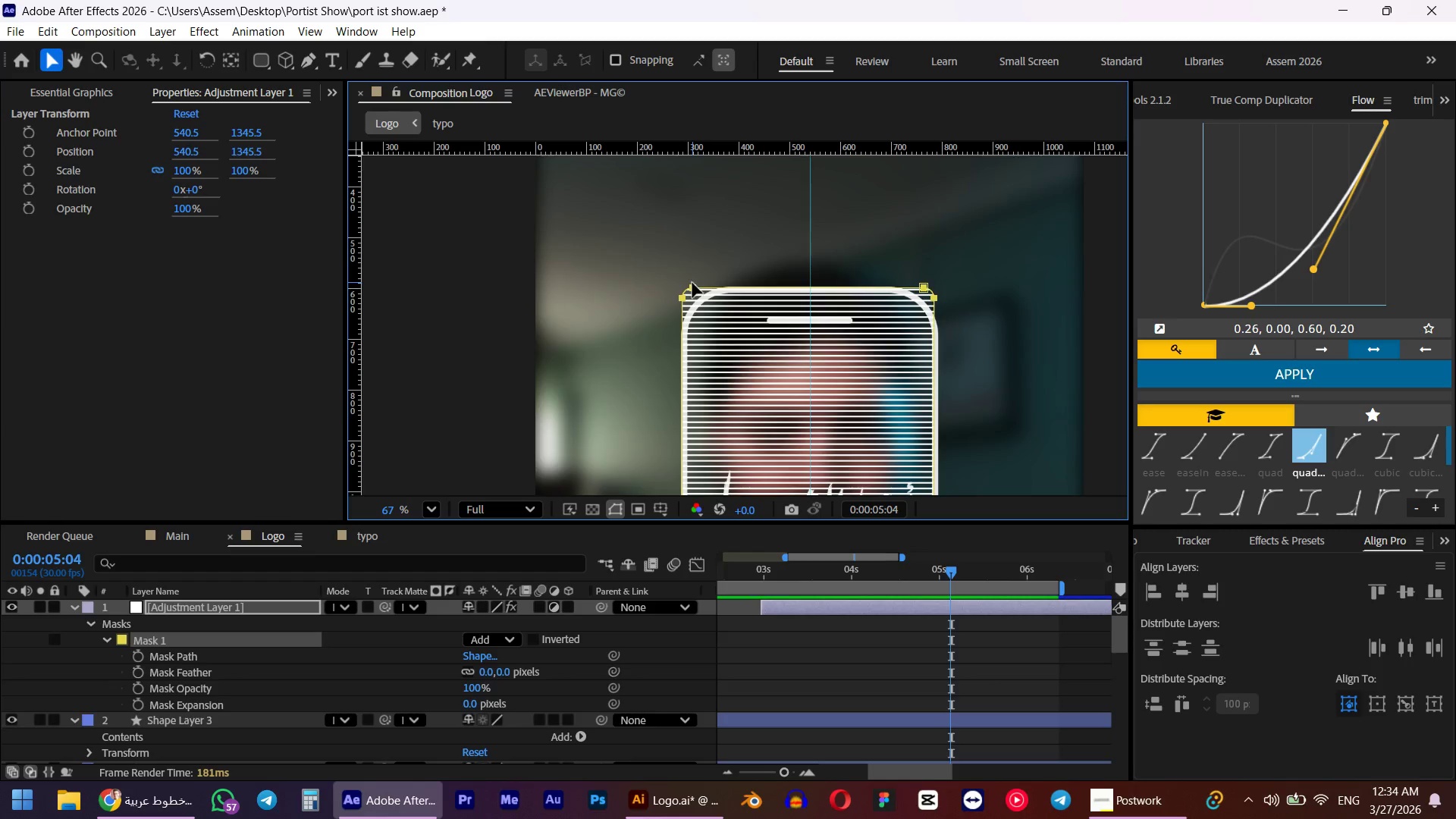 
double_click([691, 287])
 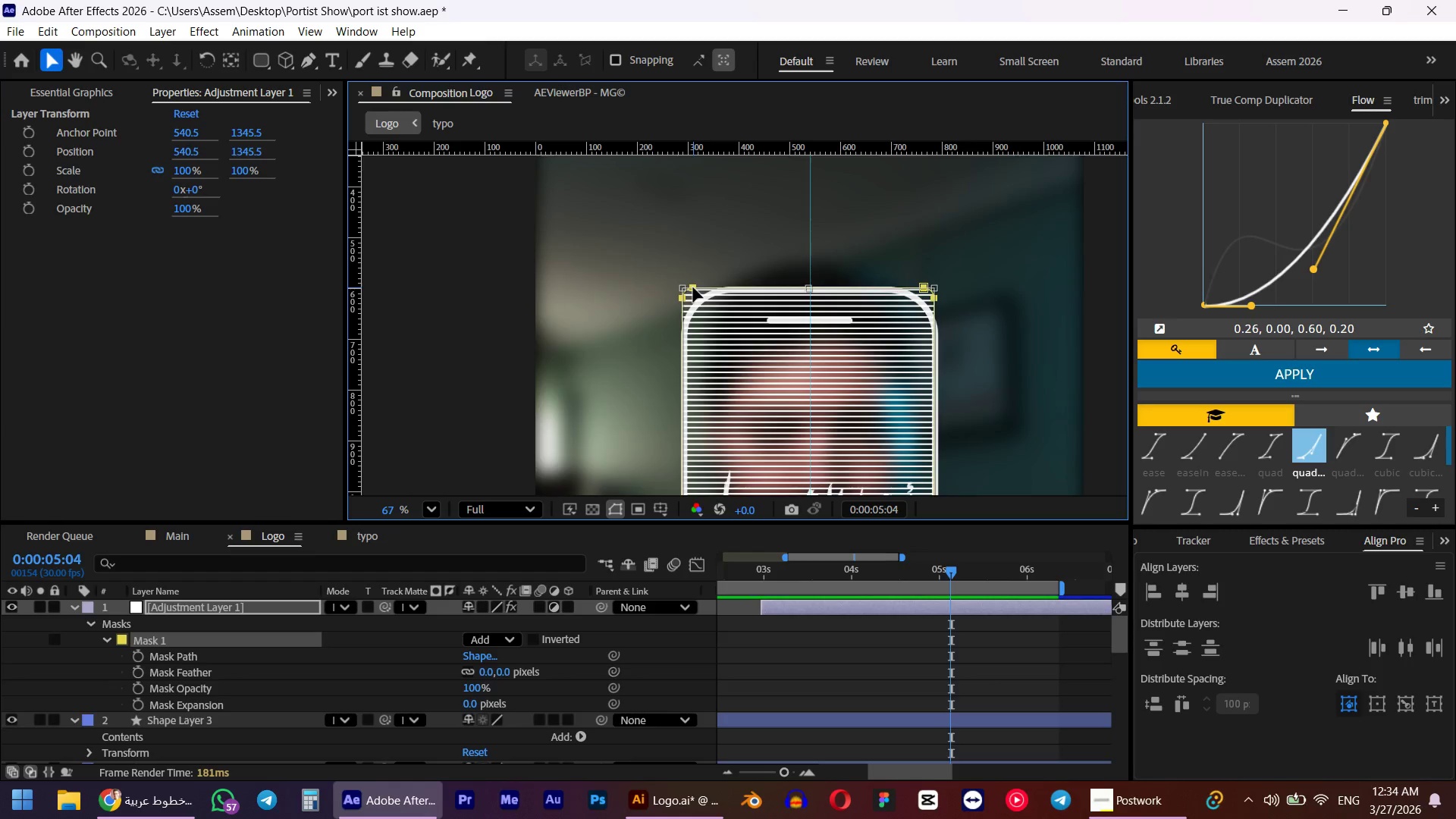 
double_click([693, 287])
 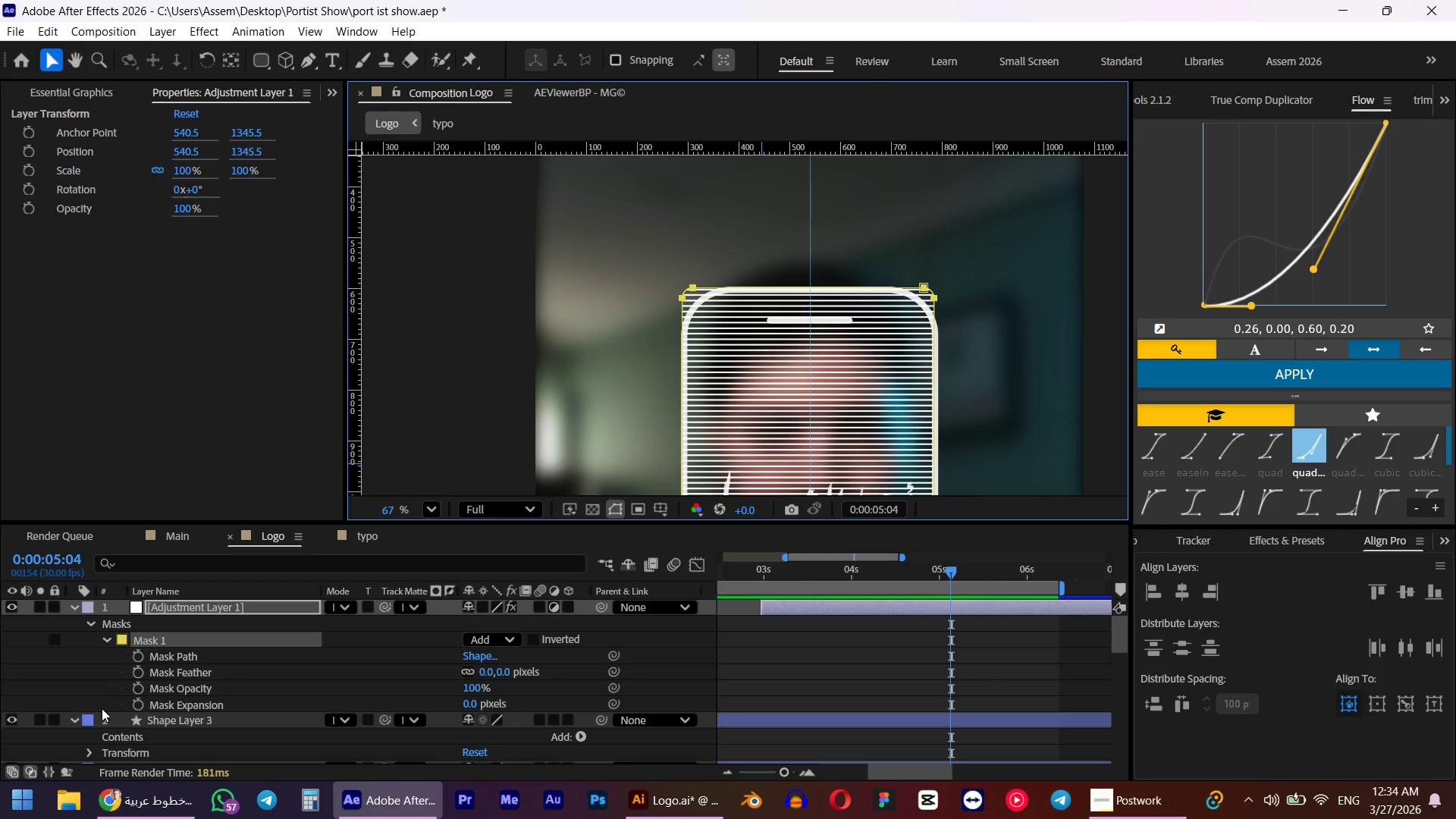 
mouse_move([151, 692])
 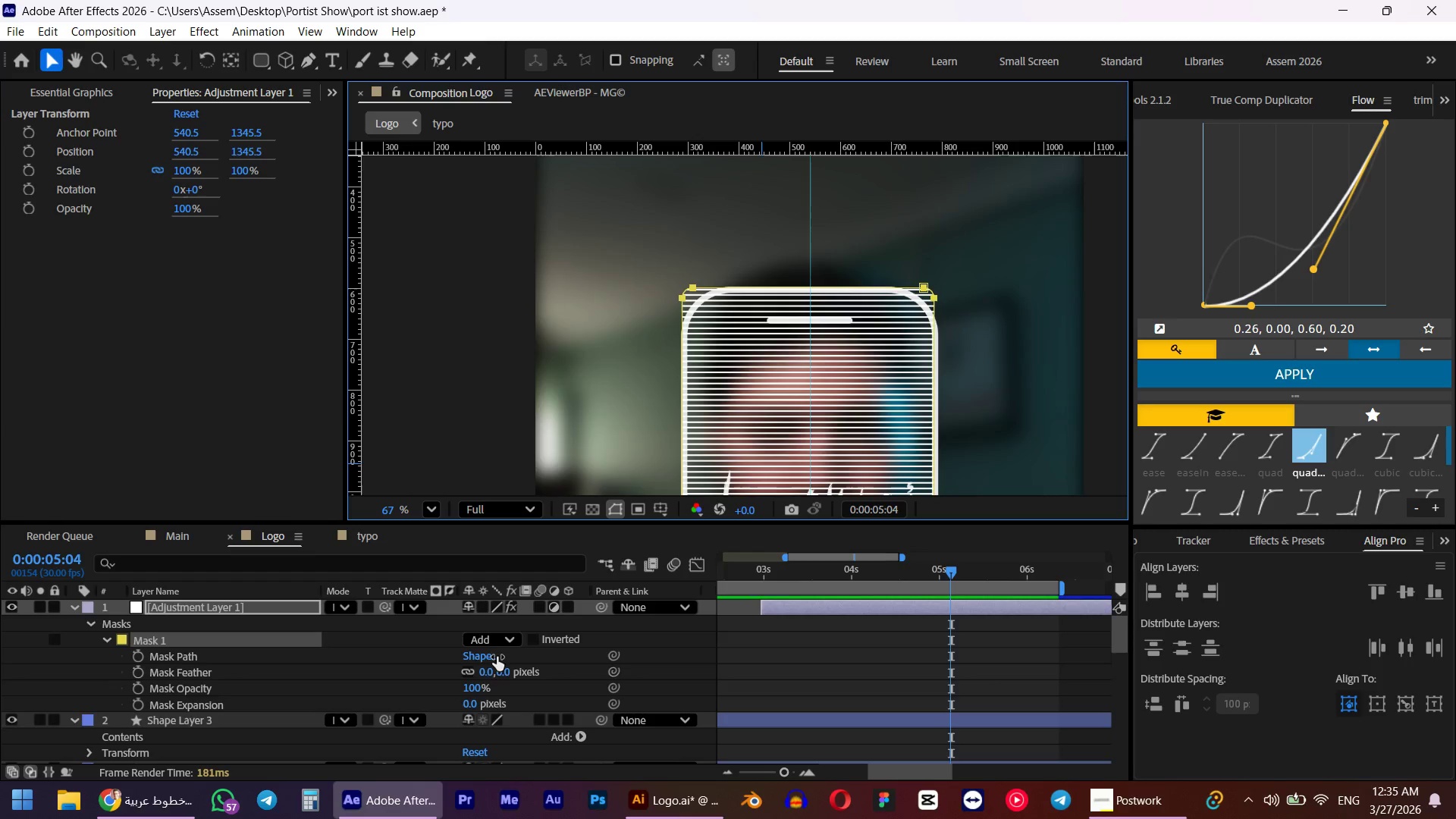 
double_click([483, 657])
 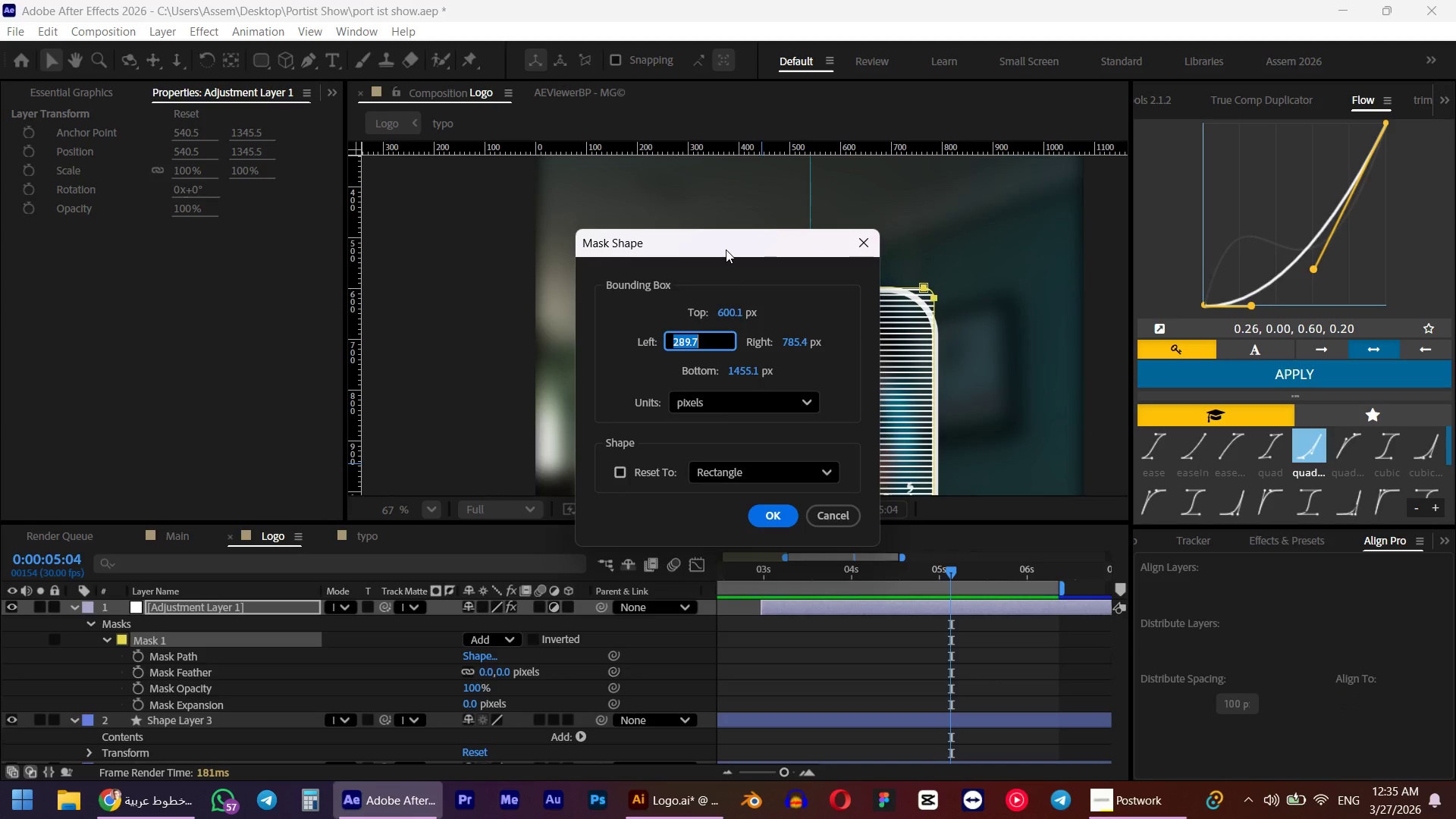 
left_click_drag(start_coordinate=[723, 248], to_coordinate=[489, 283])
 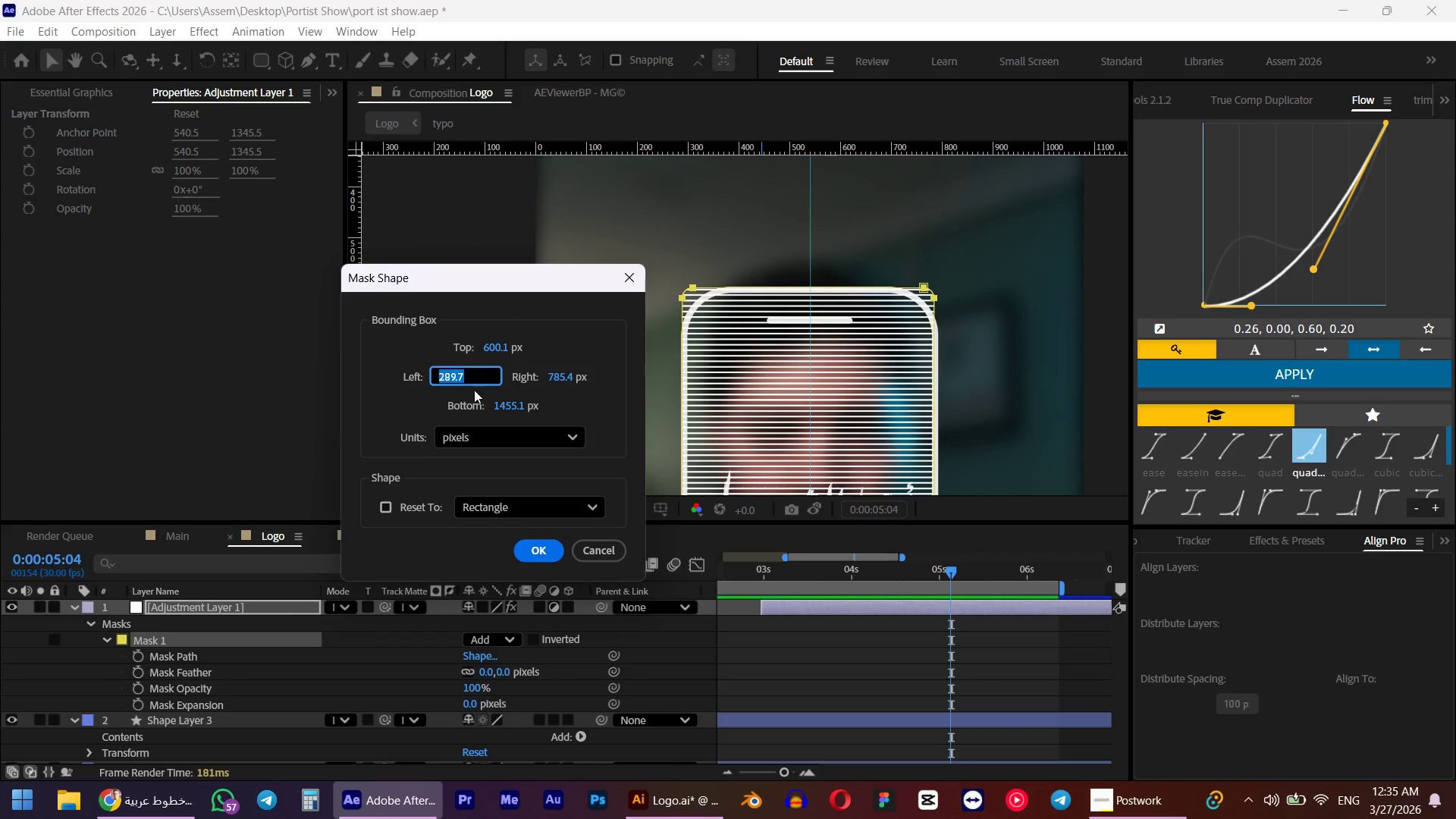 
left_click([419, 396])
 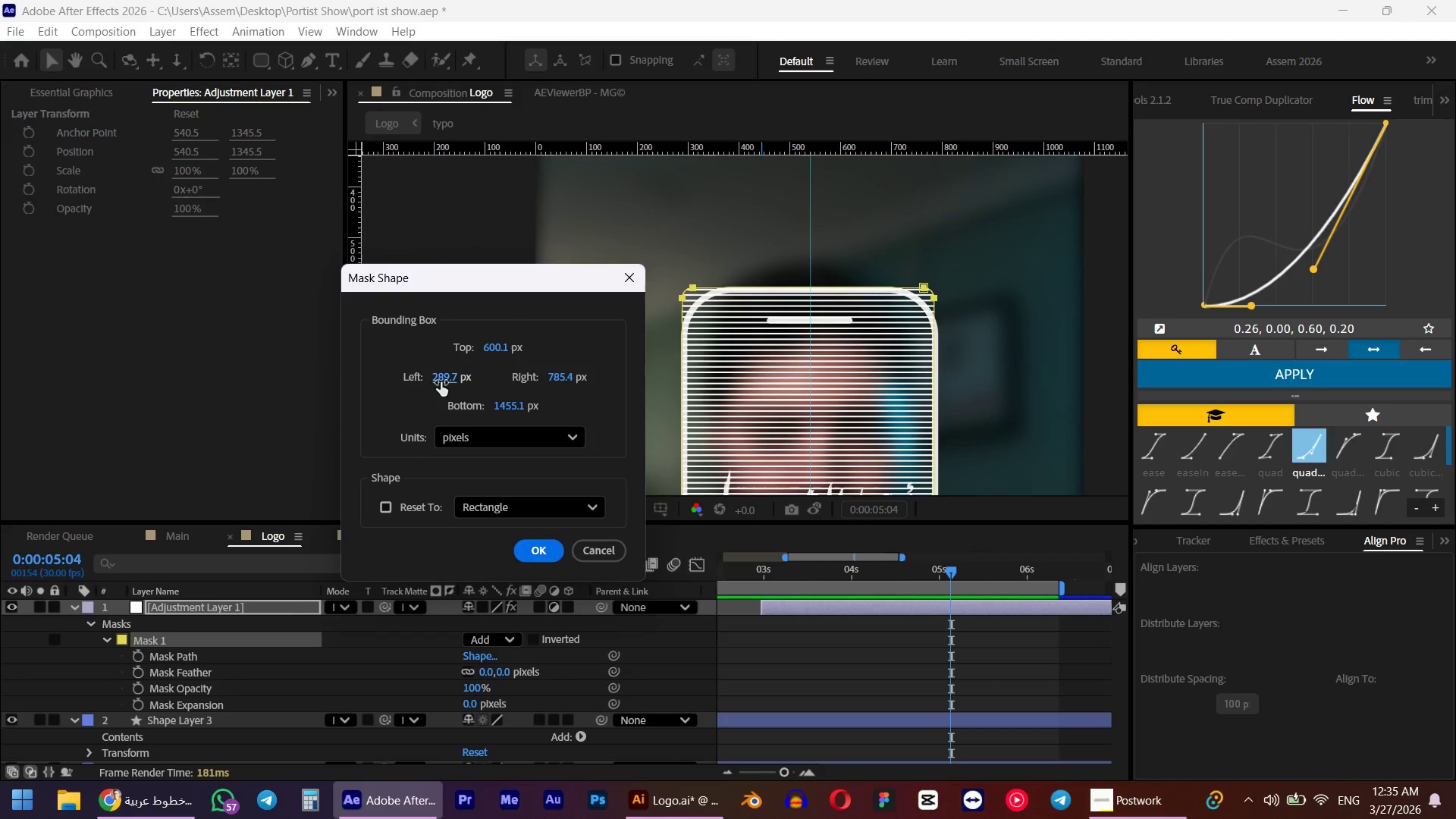 
left_click_drag(start_coordinate=[441, 382], to_coordinate=[654, 376])
 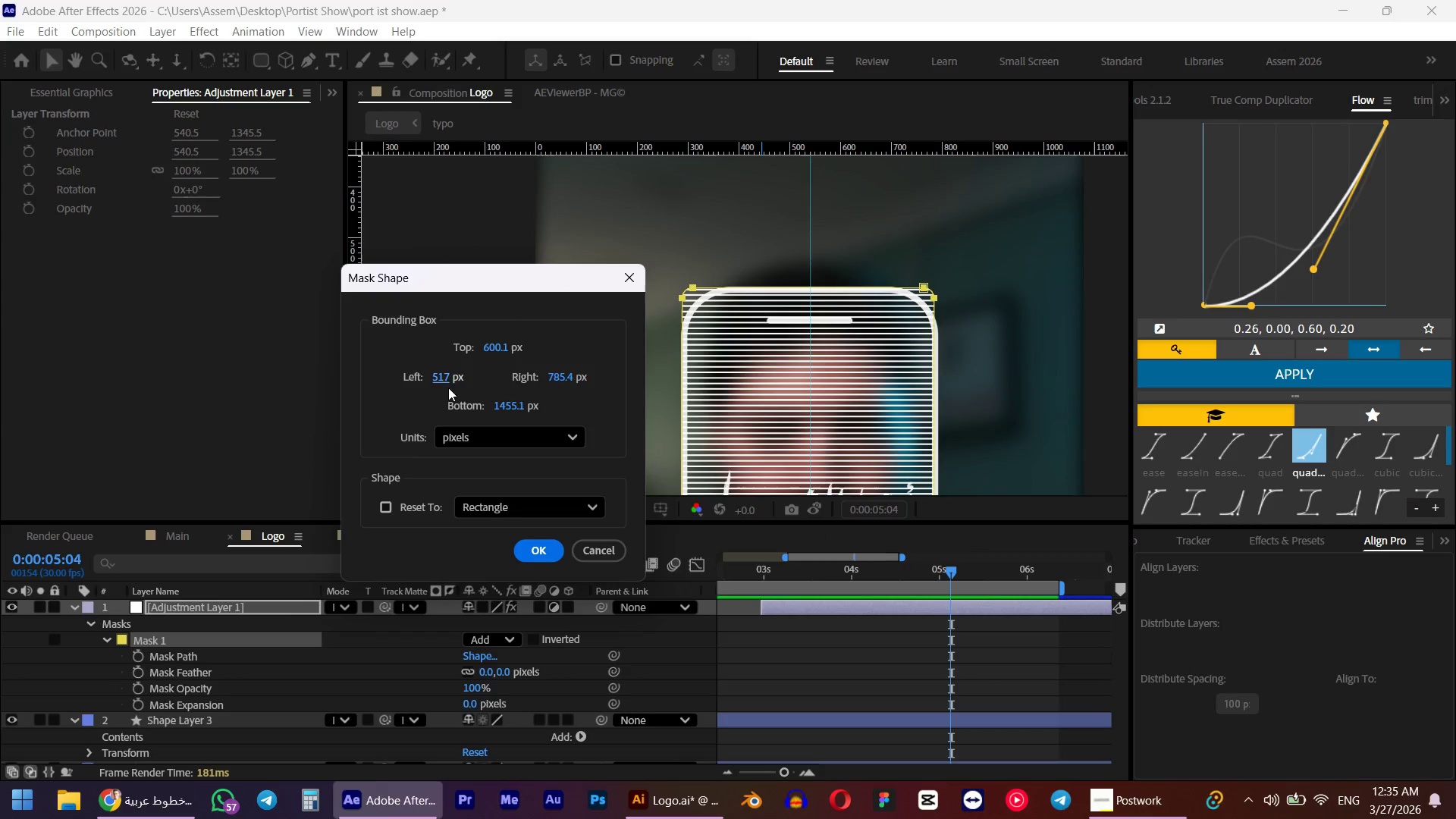 
left_click_drag(start_coordinate=[434, 382], to_coordinate=[607, 389])
 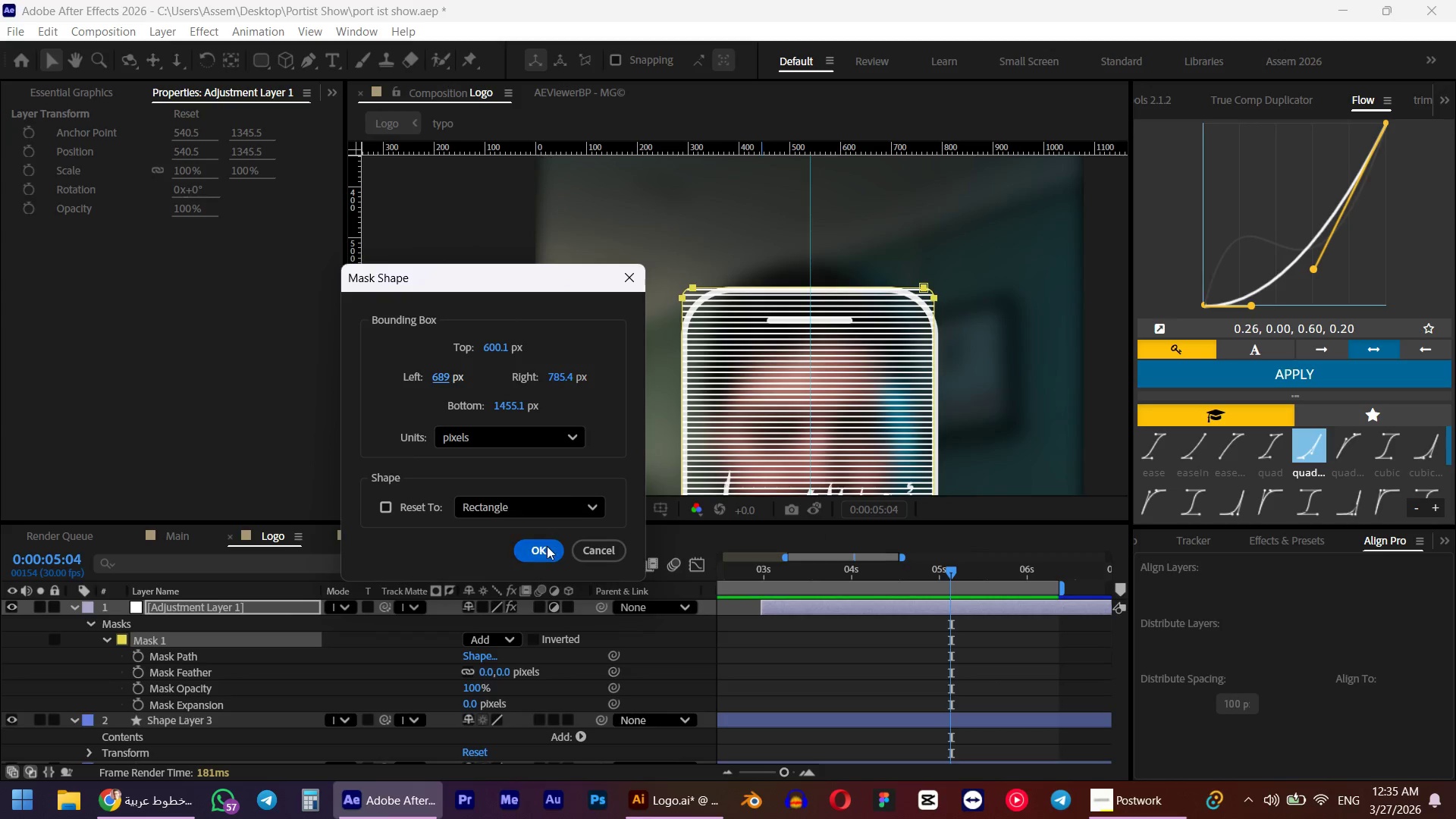 
left_click([545, 548])
 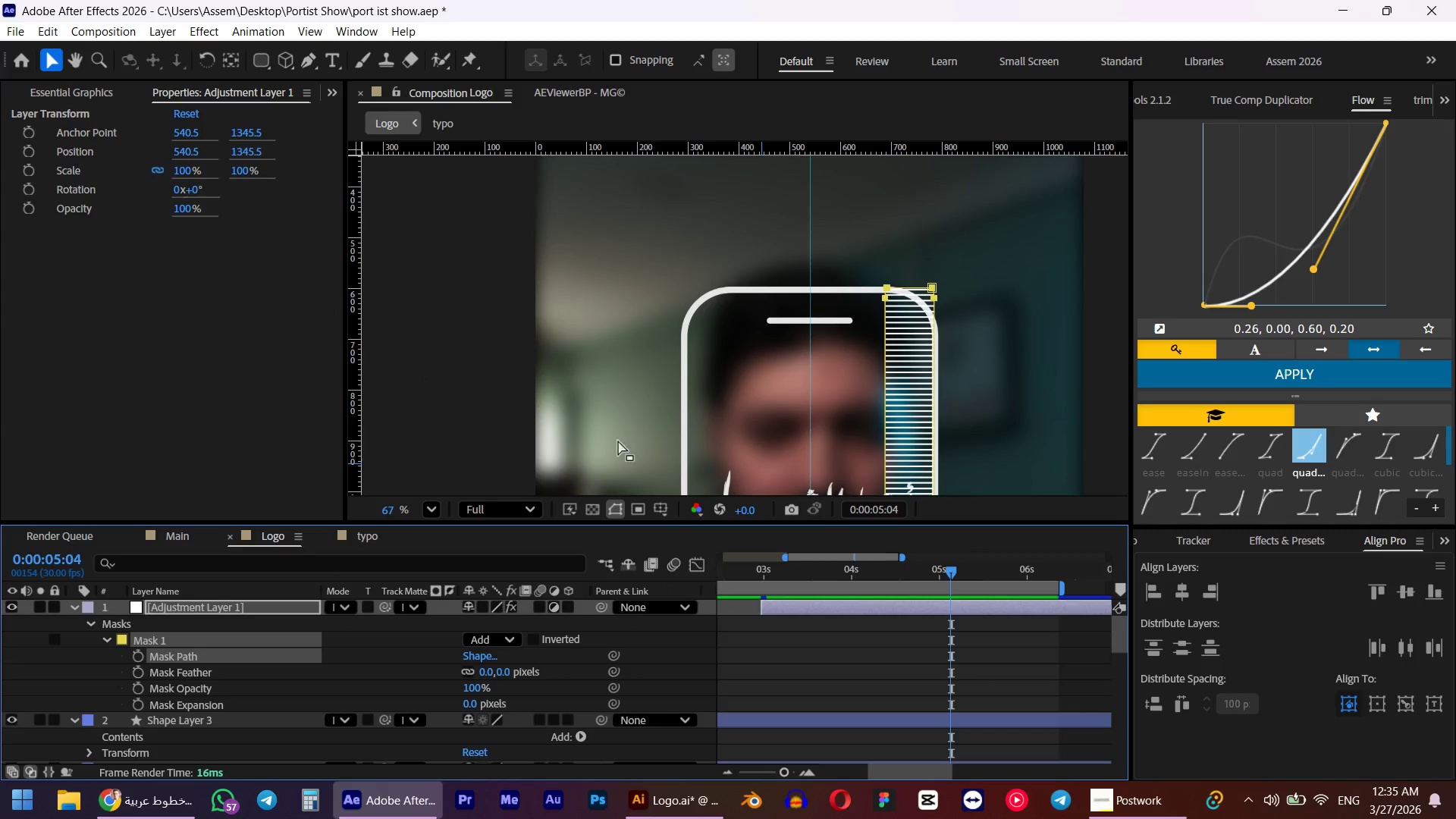 
key(Control+ControlLeft)
 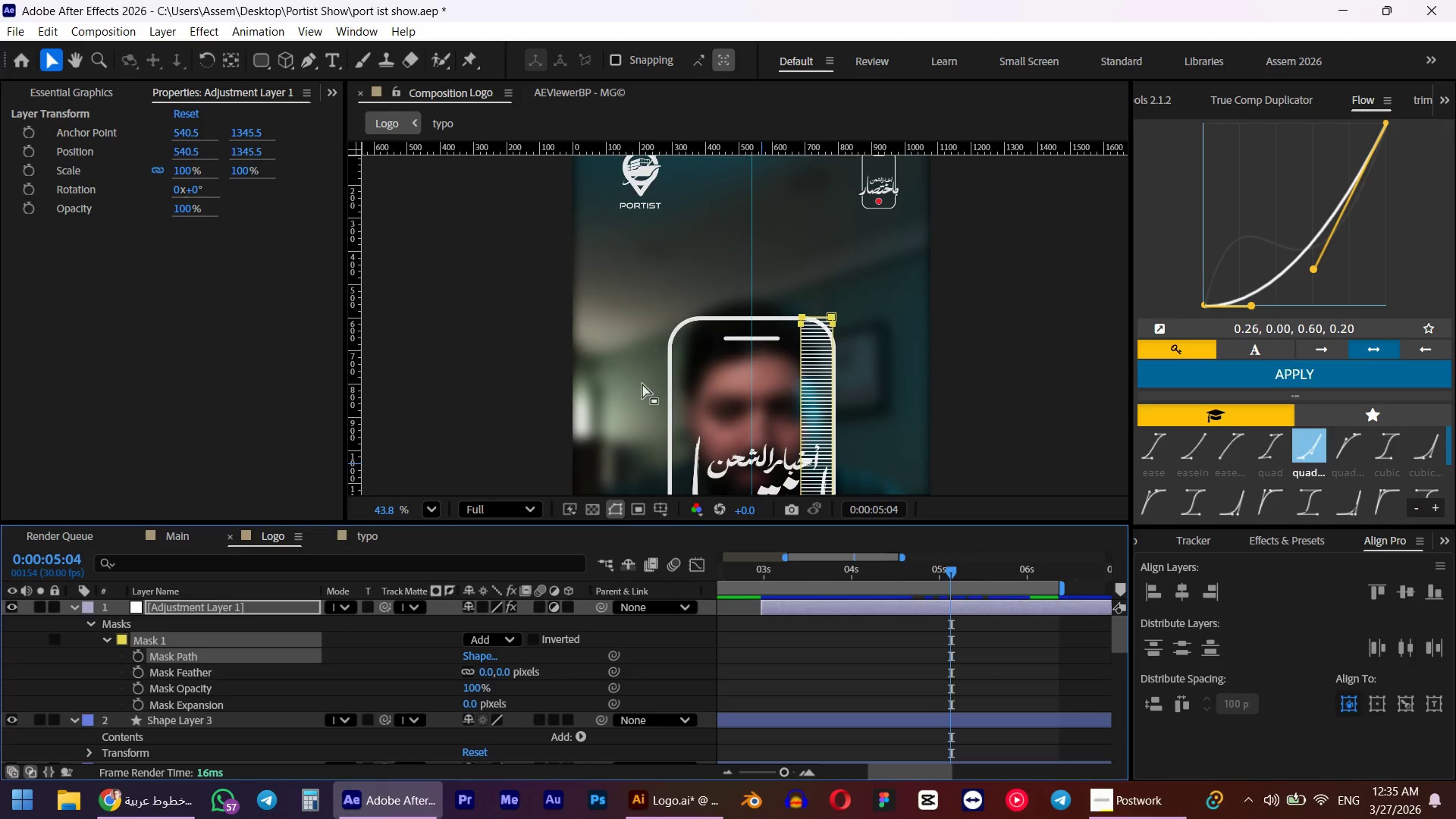 
scroll: coordinate [642, 373], scroll_direction: down, amount: 3.0
 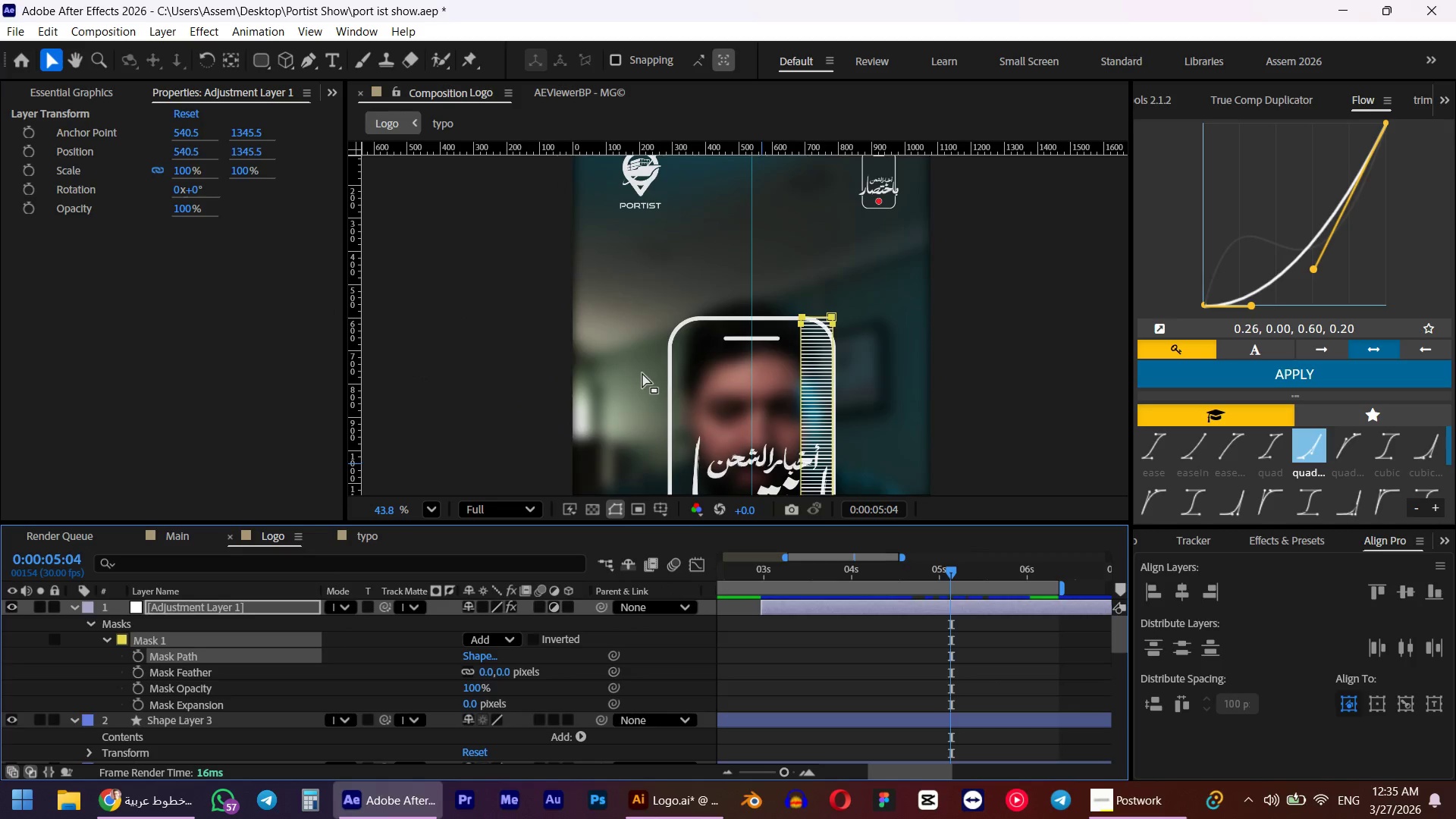 
key(Control+Z)
 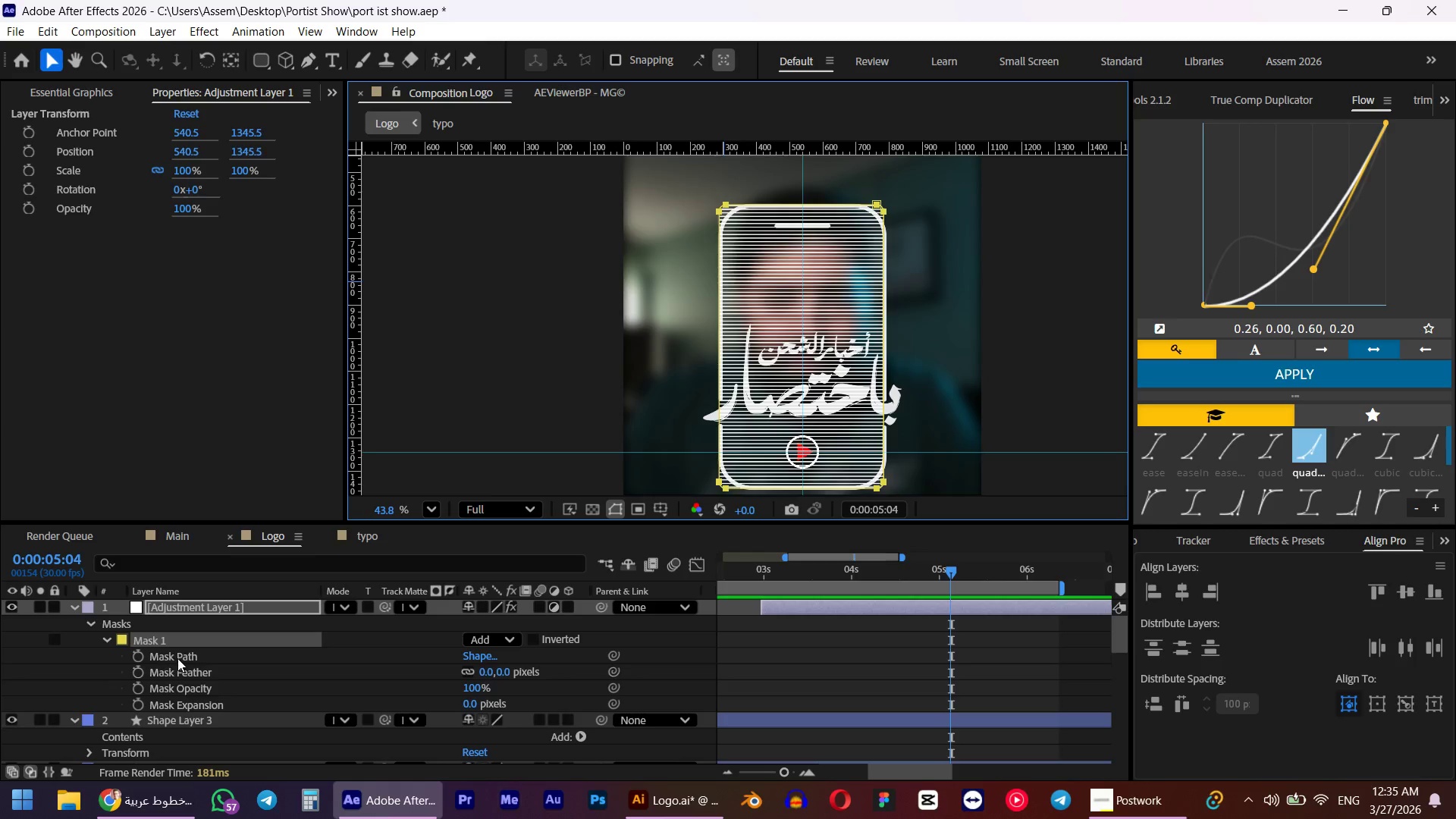 
left_click([107, 645])
 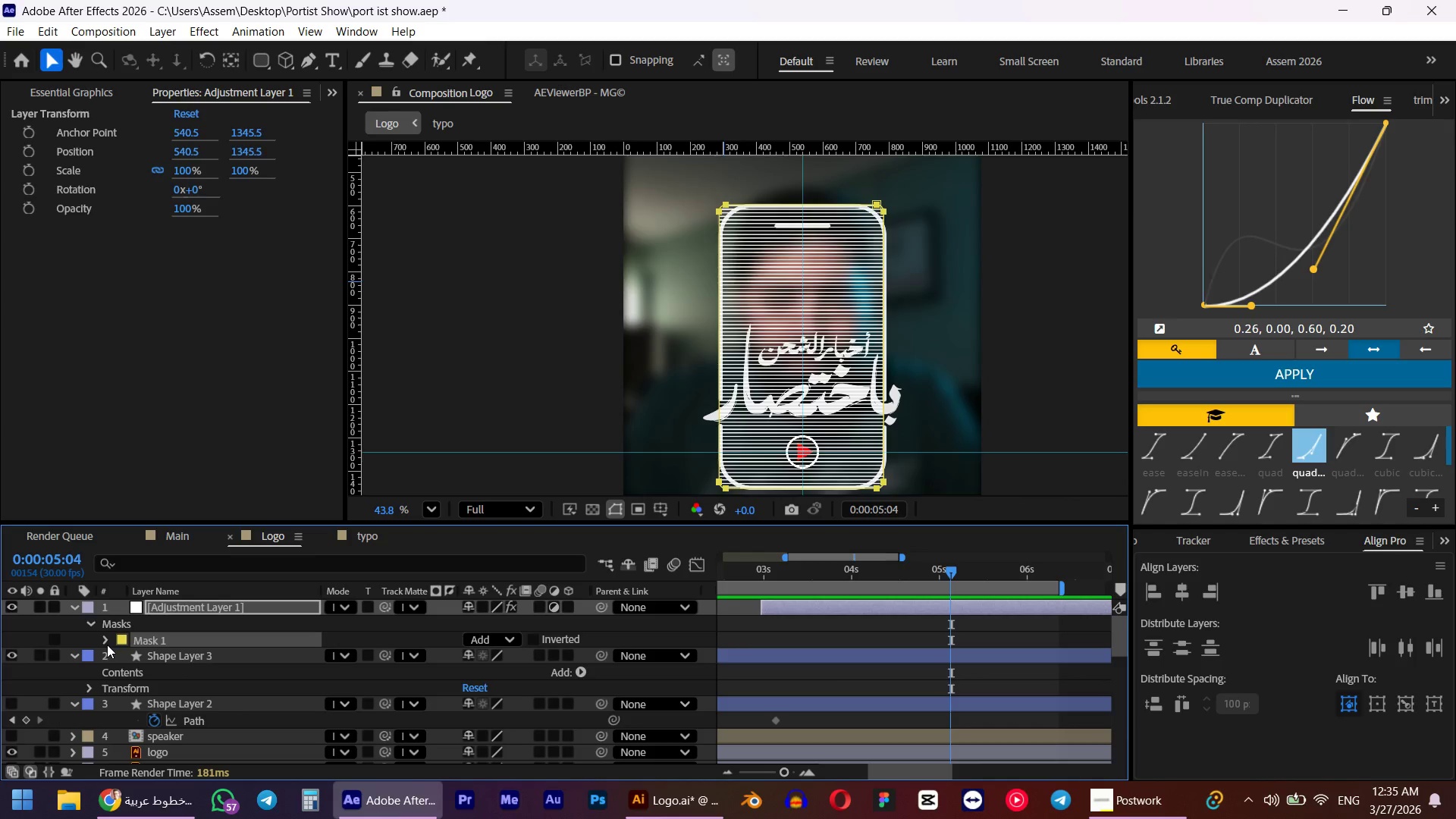 
left_click([107, 645])
 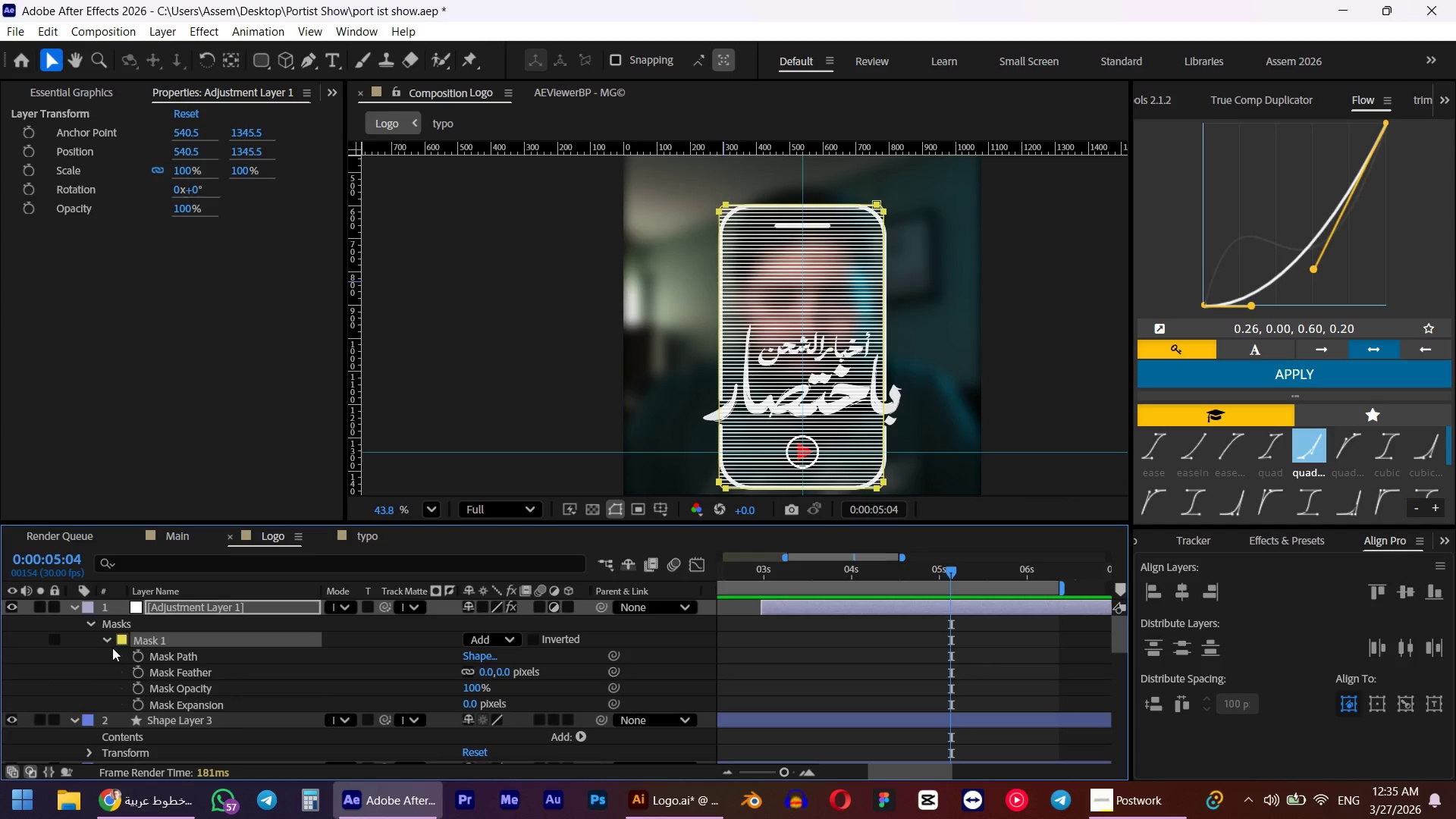 
scroll: coordinate [119, 654], scroll_direction: down, amount: 1.0
 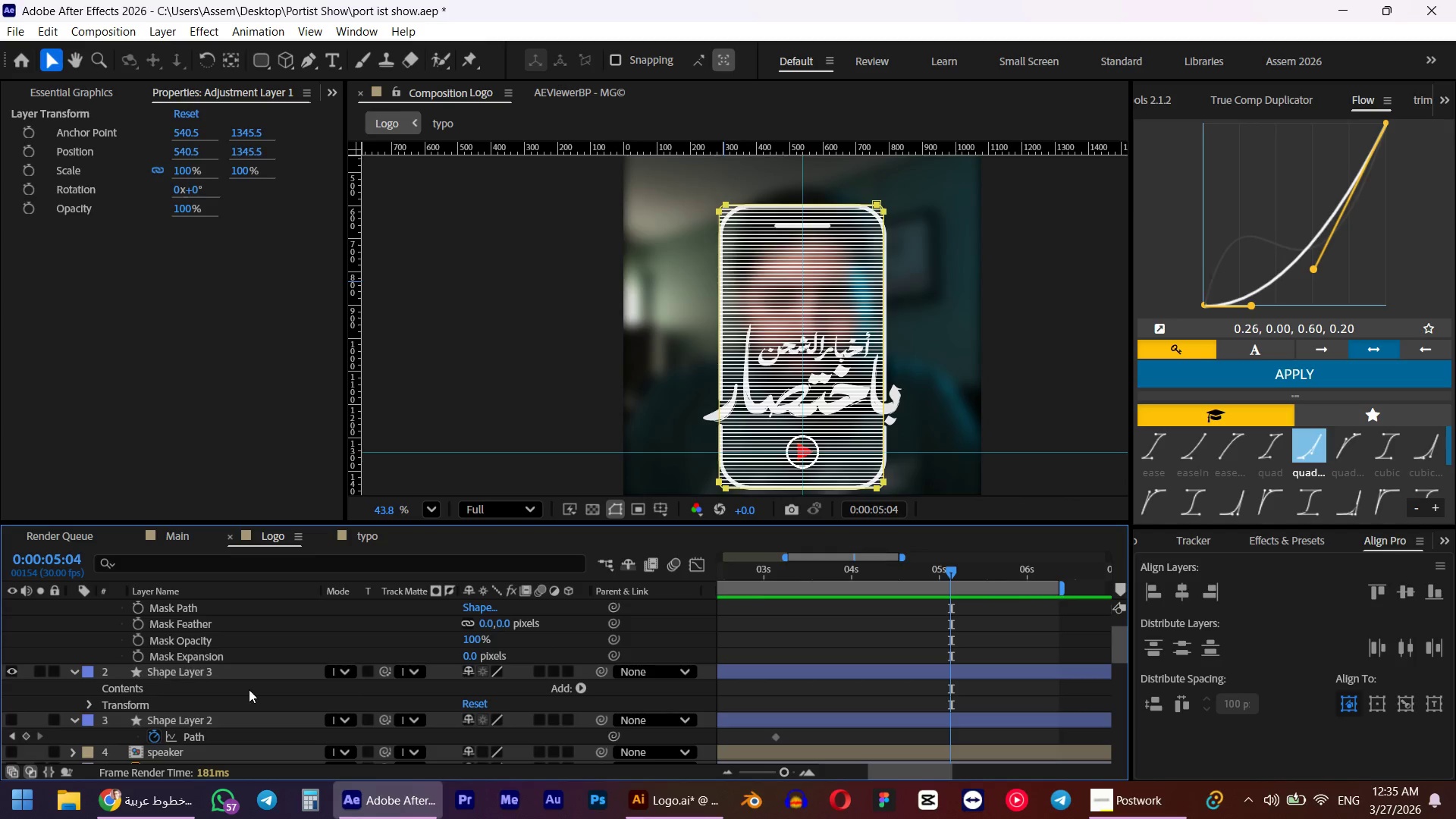 
scroll: coordinate [253, 690], scroll_direction: up, amount: 1.0
 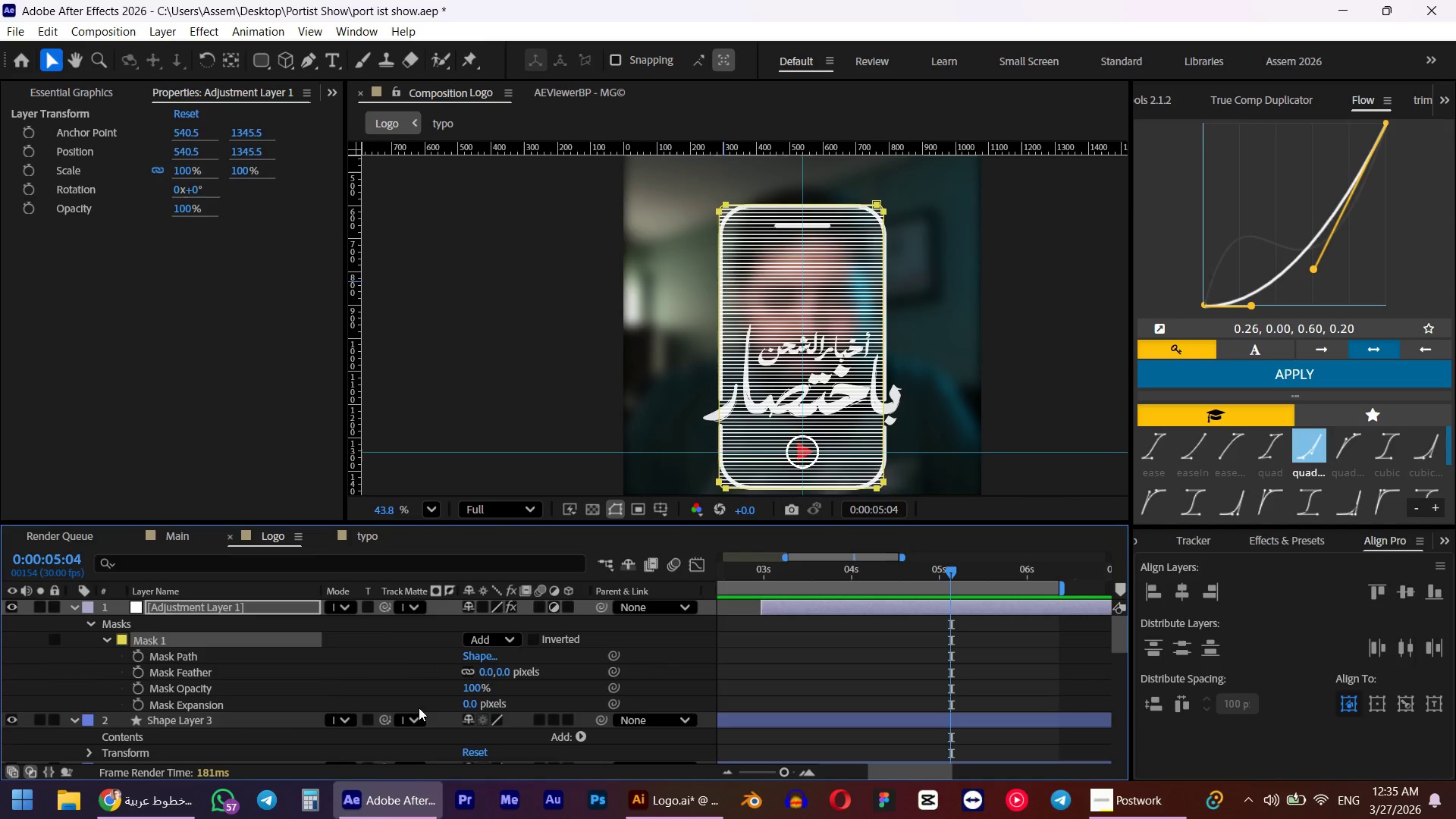 
wait(5.88)
 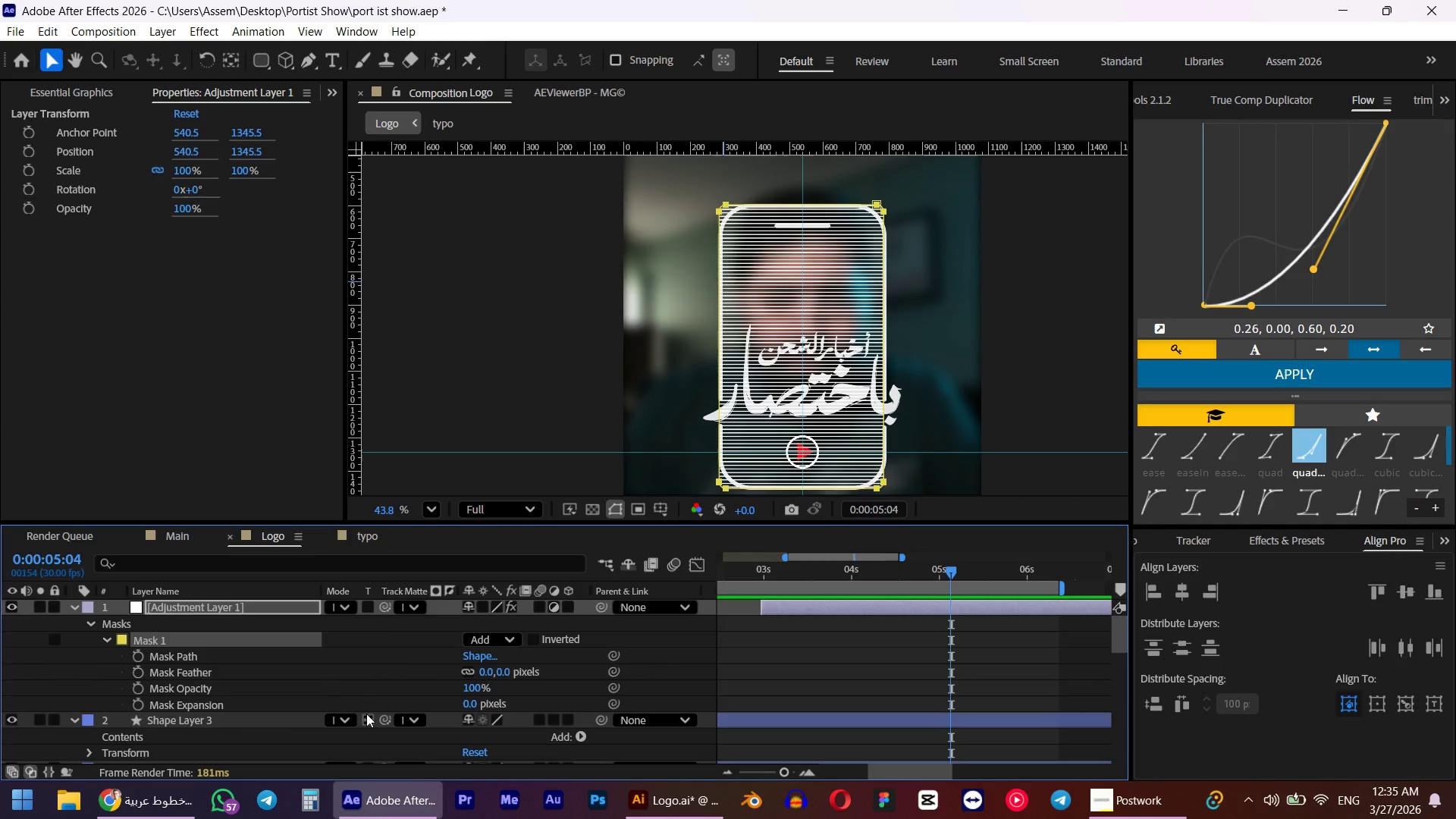 
scroll: coordinate [695, 428], scroll_direction: up, amount: 7.0
 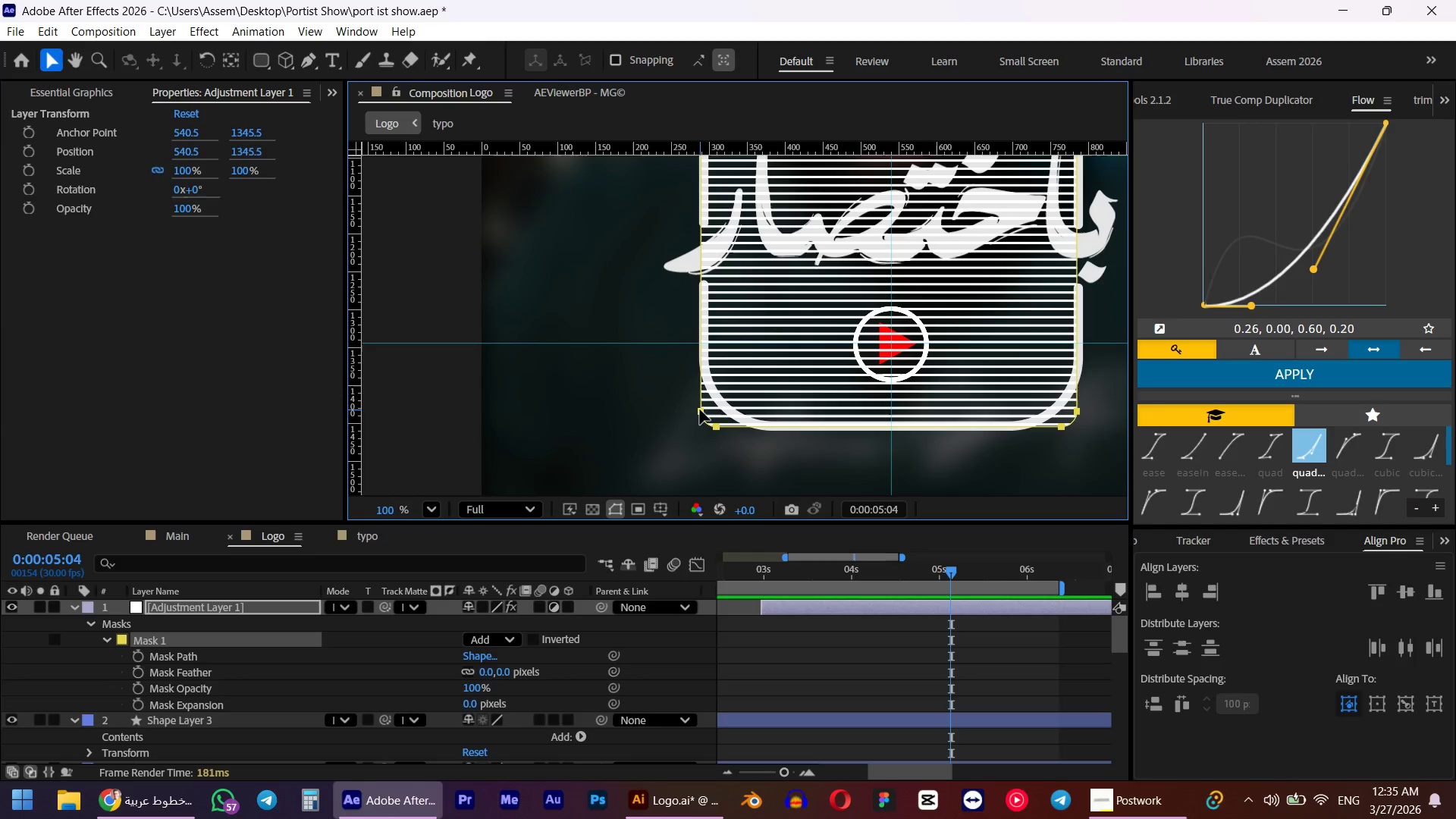 
key(G)
 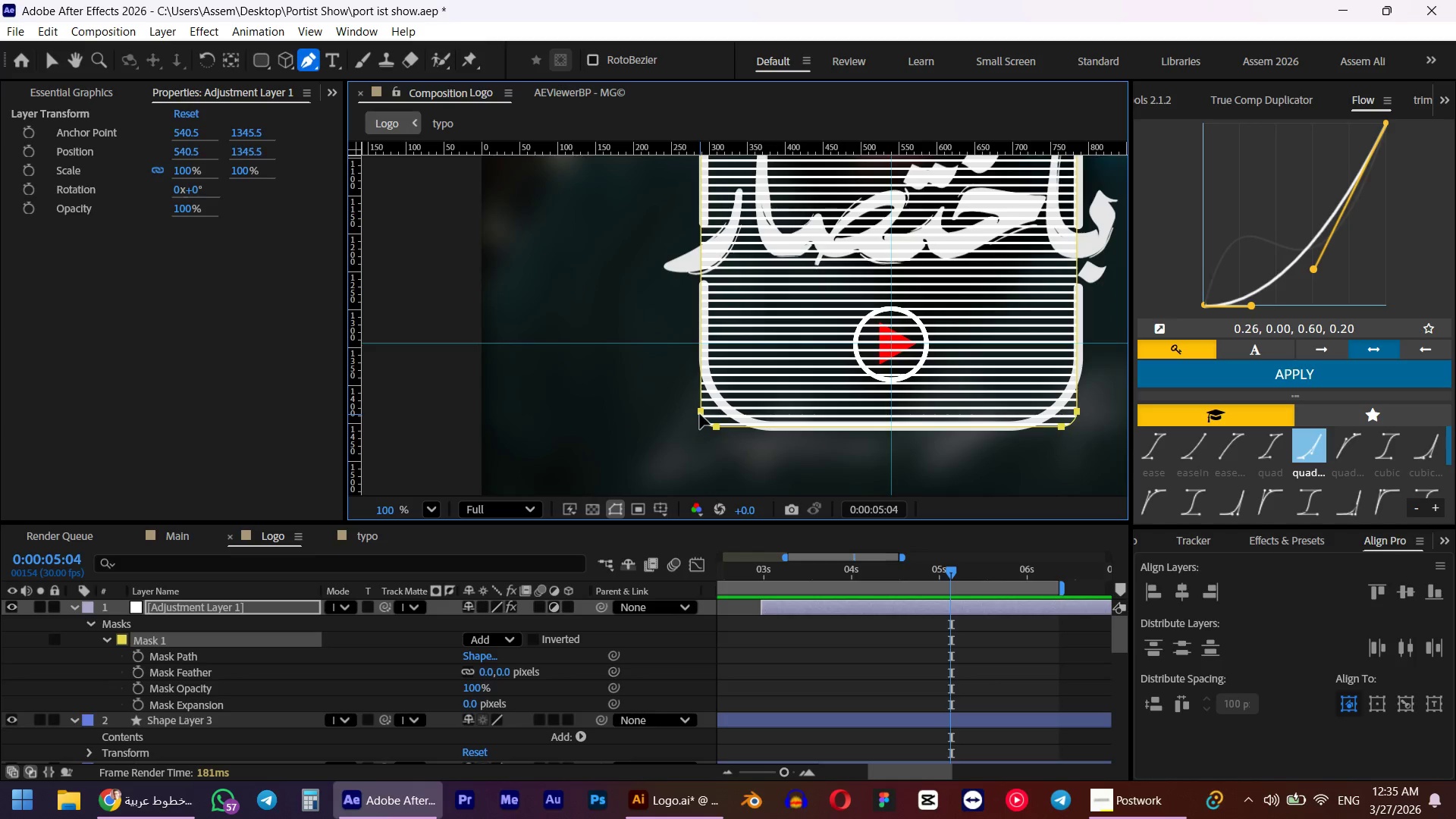 
left_click([703, 411])
 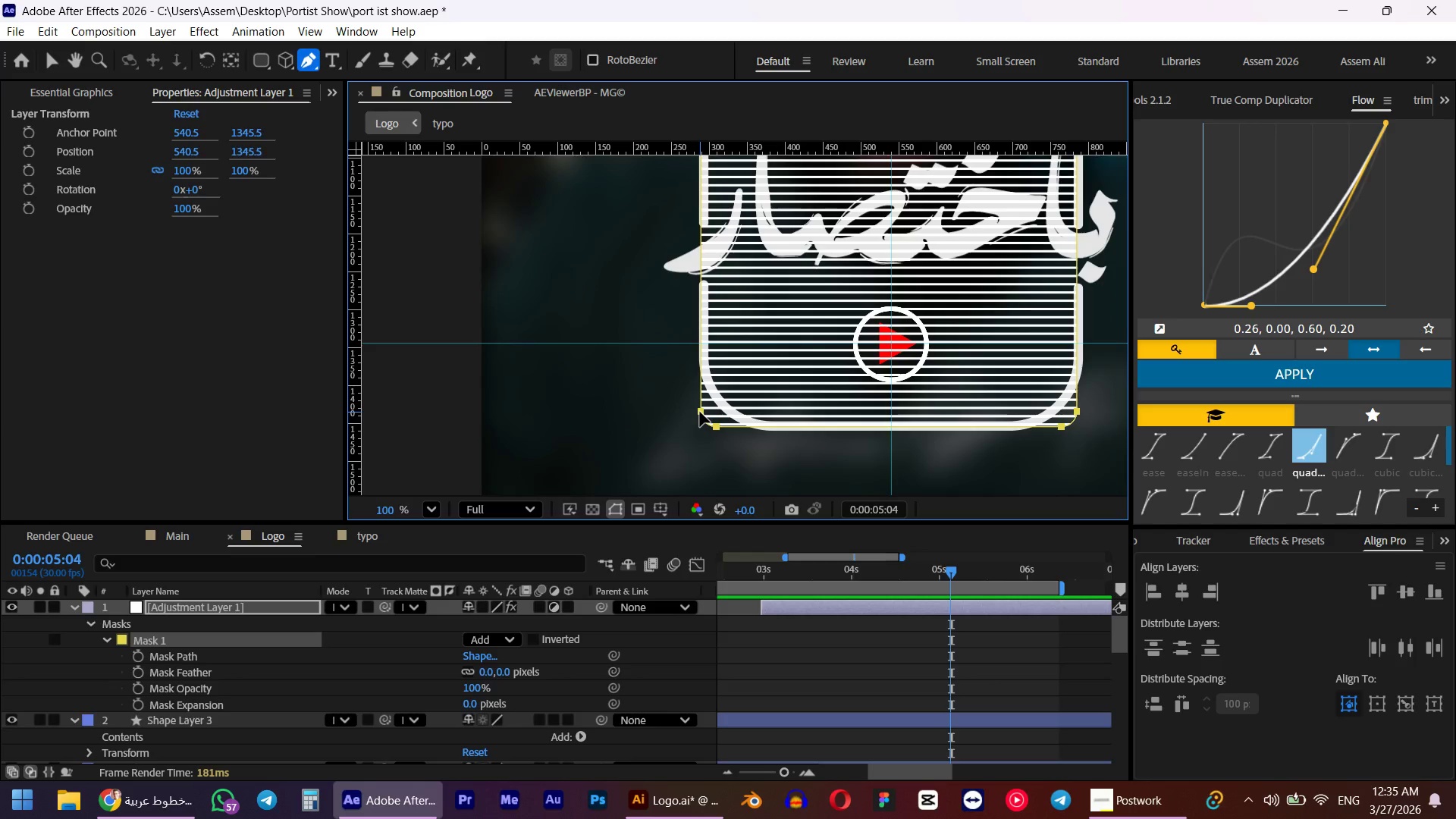 
double_click([700, 412])
 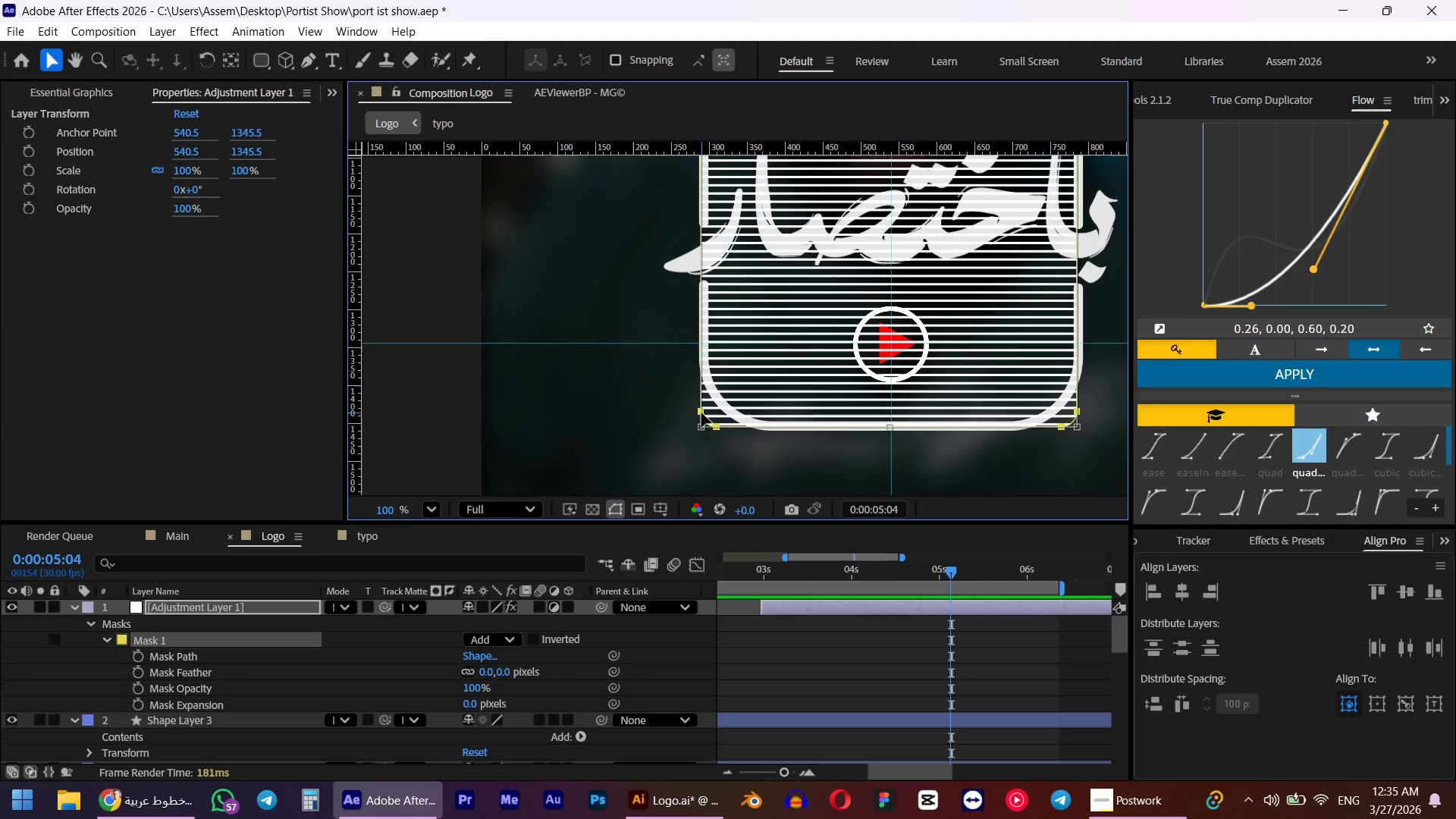 
double_click([701, 413])
 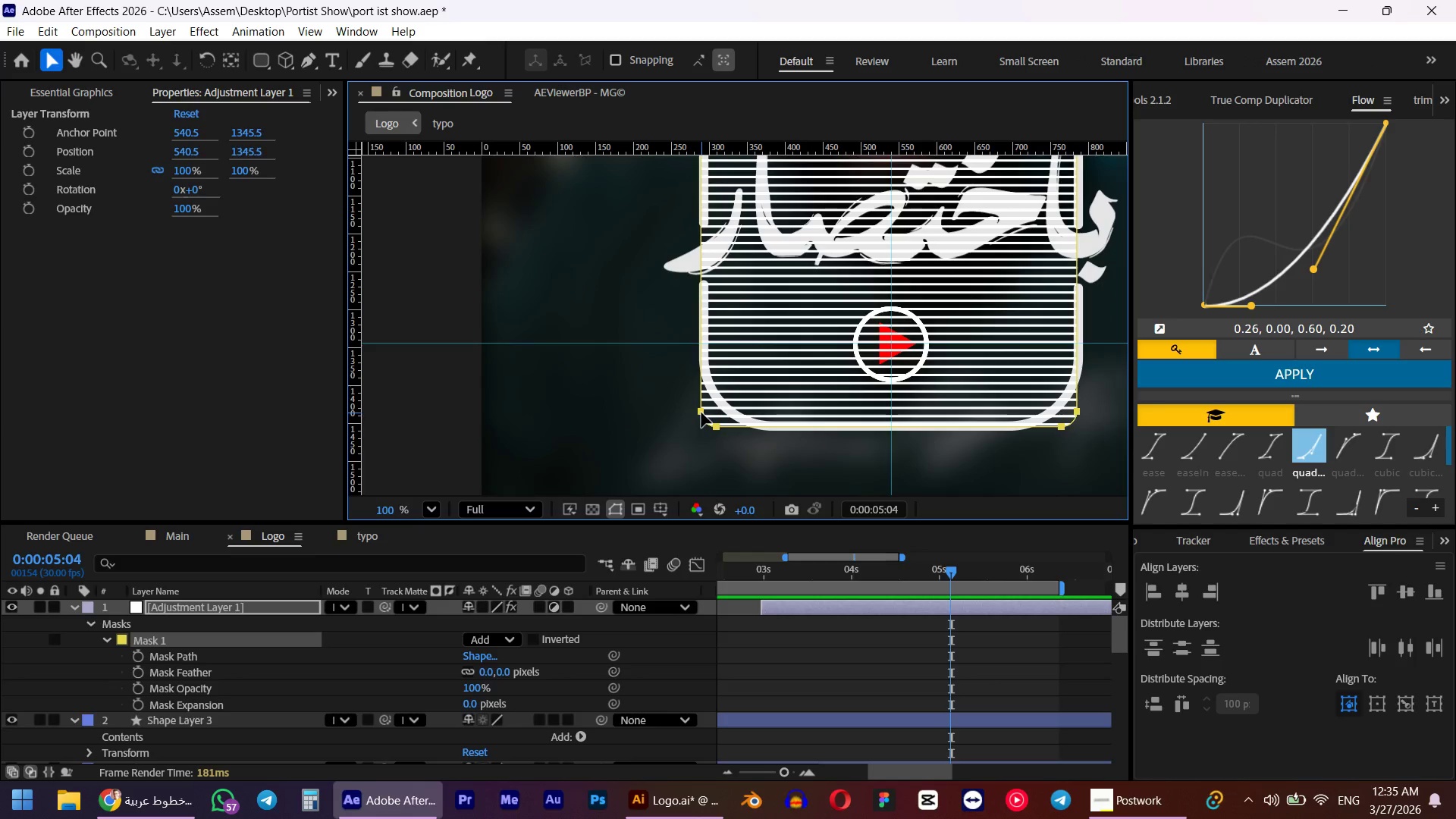 
triple_click([701, 413])
 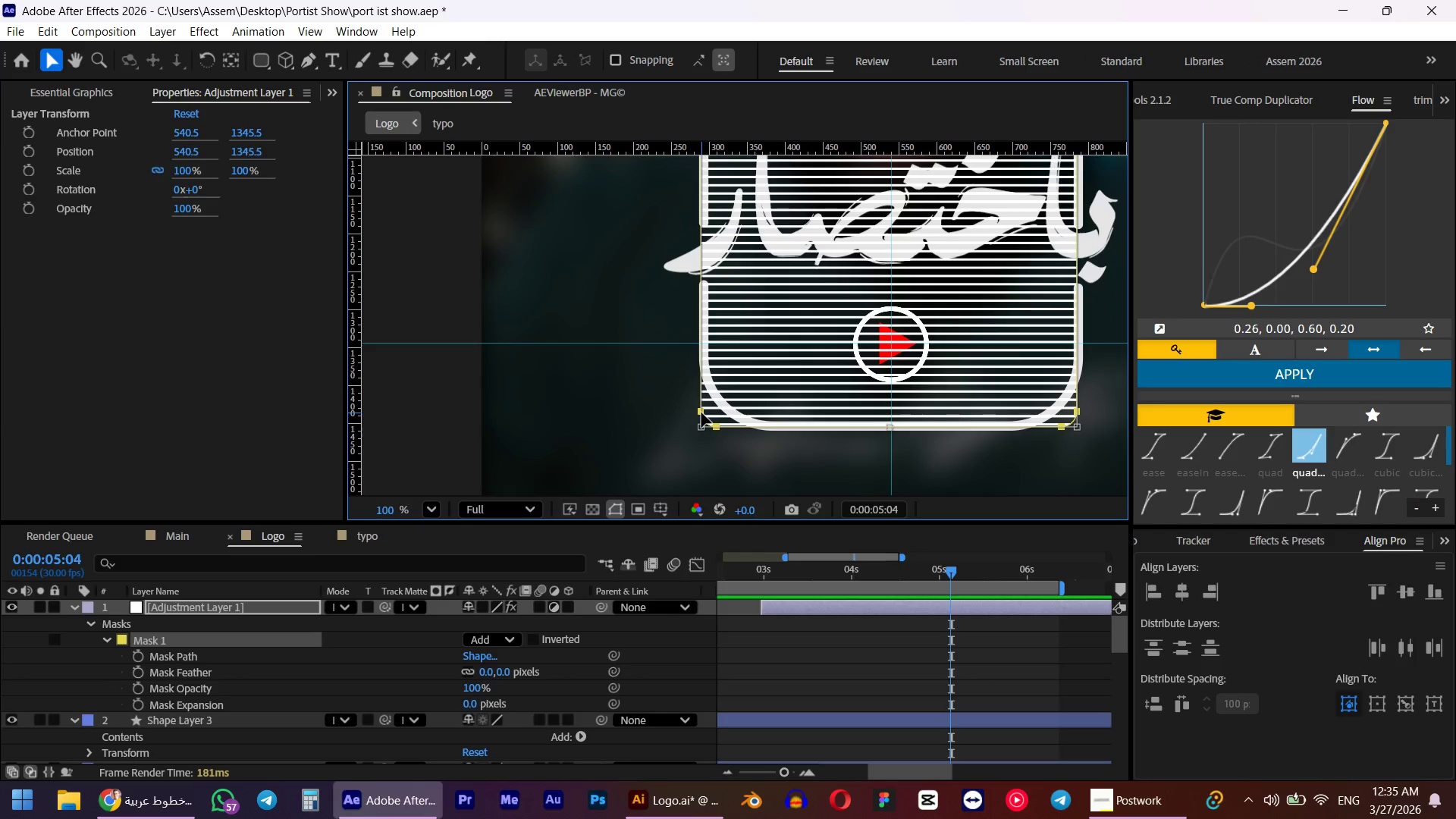 
triple_click([701, 413])
 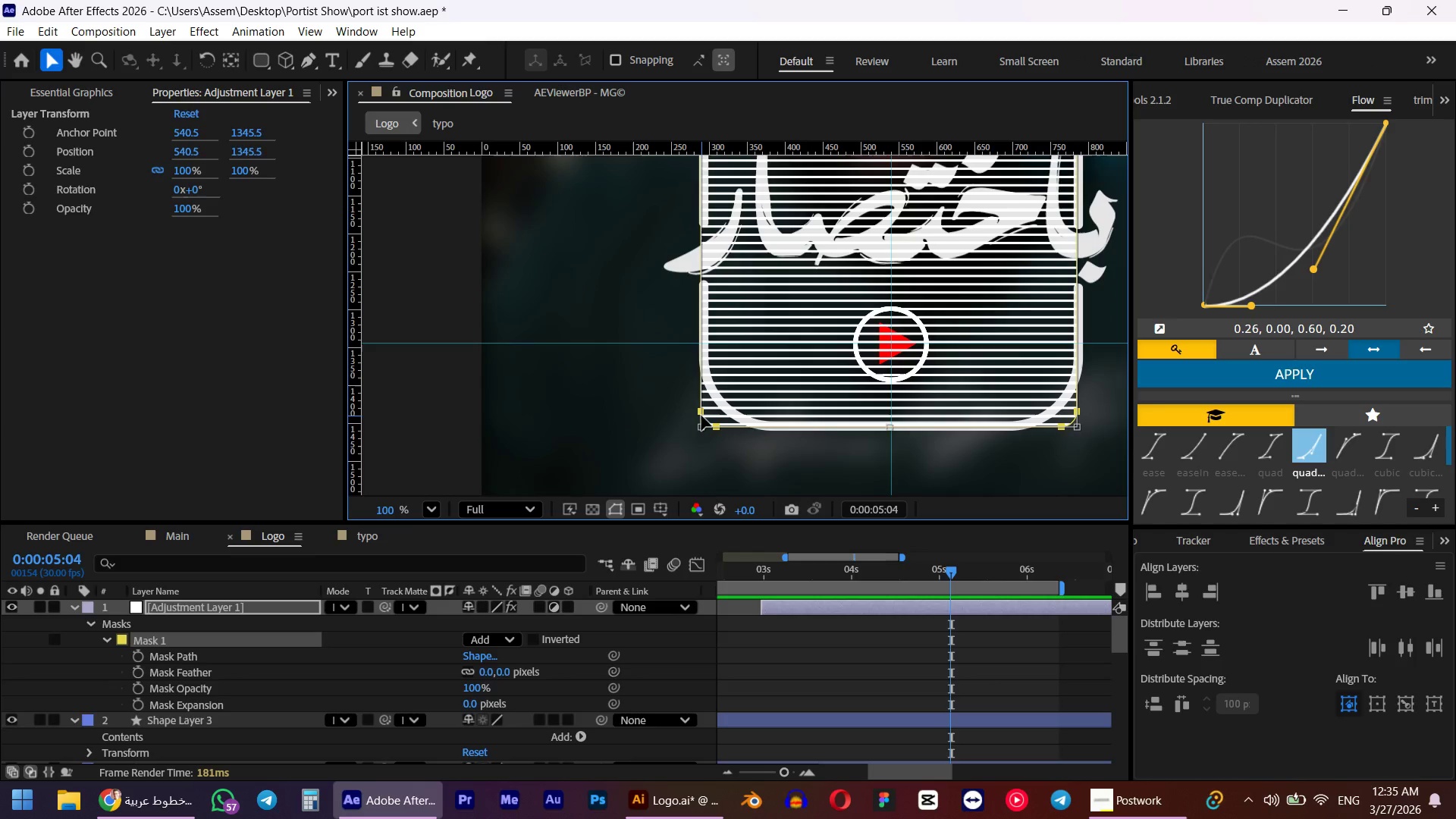 
double_click([701, 416])